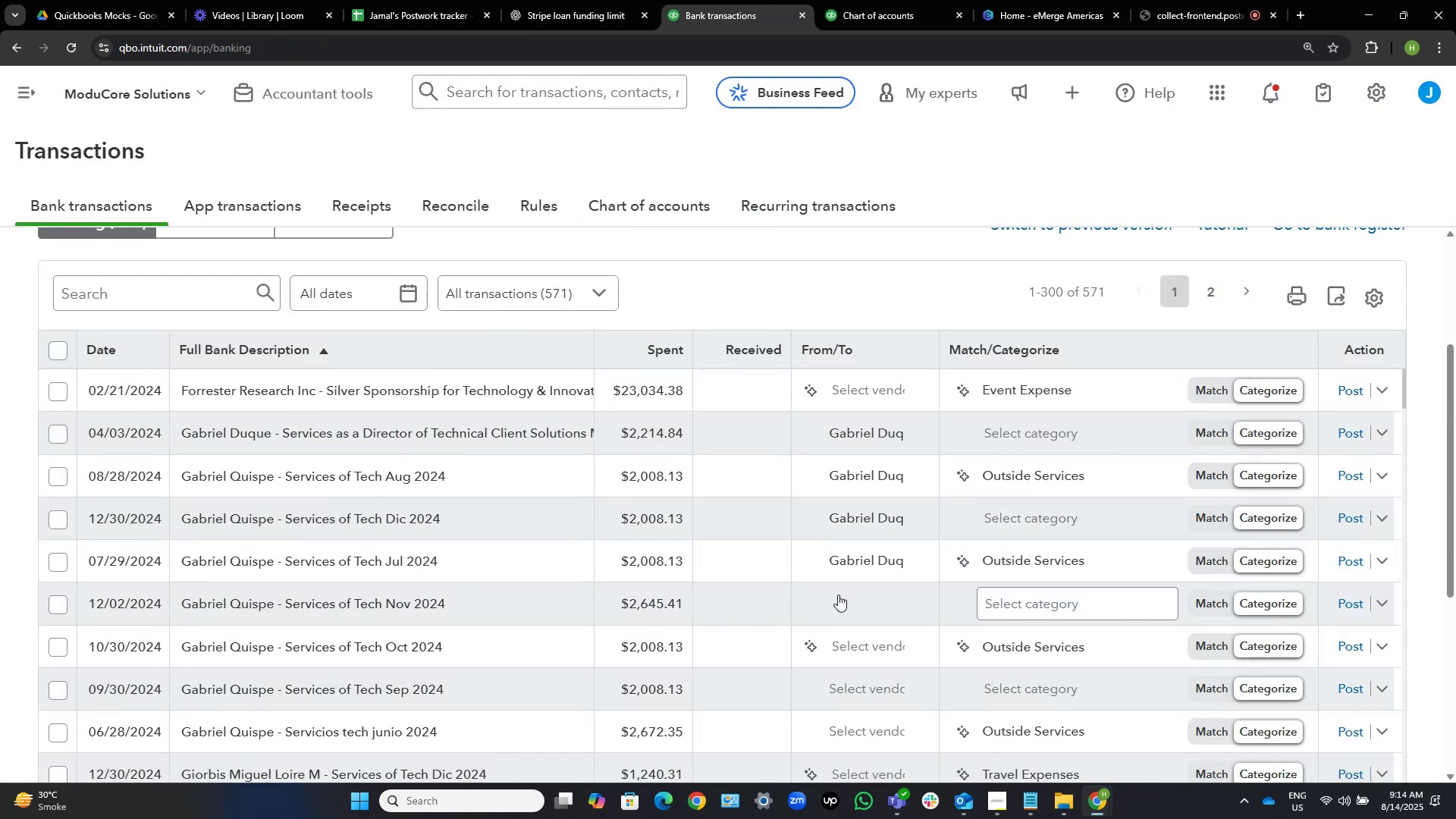 
left_click([860, 595])
 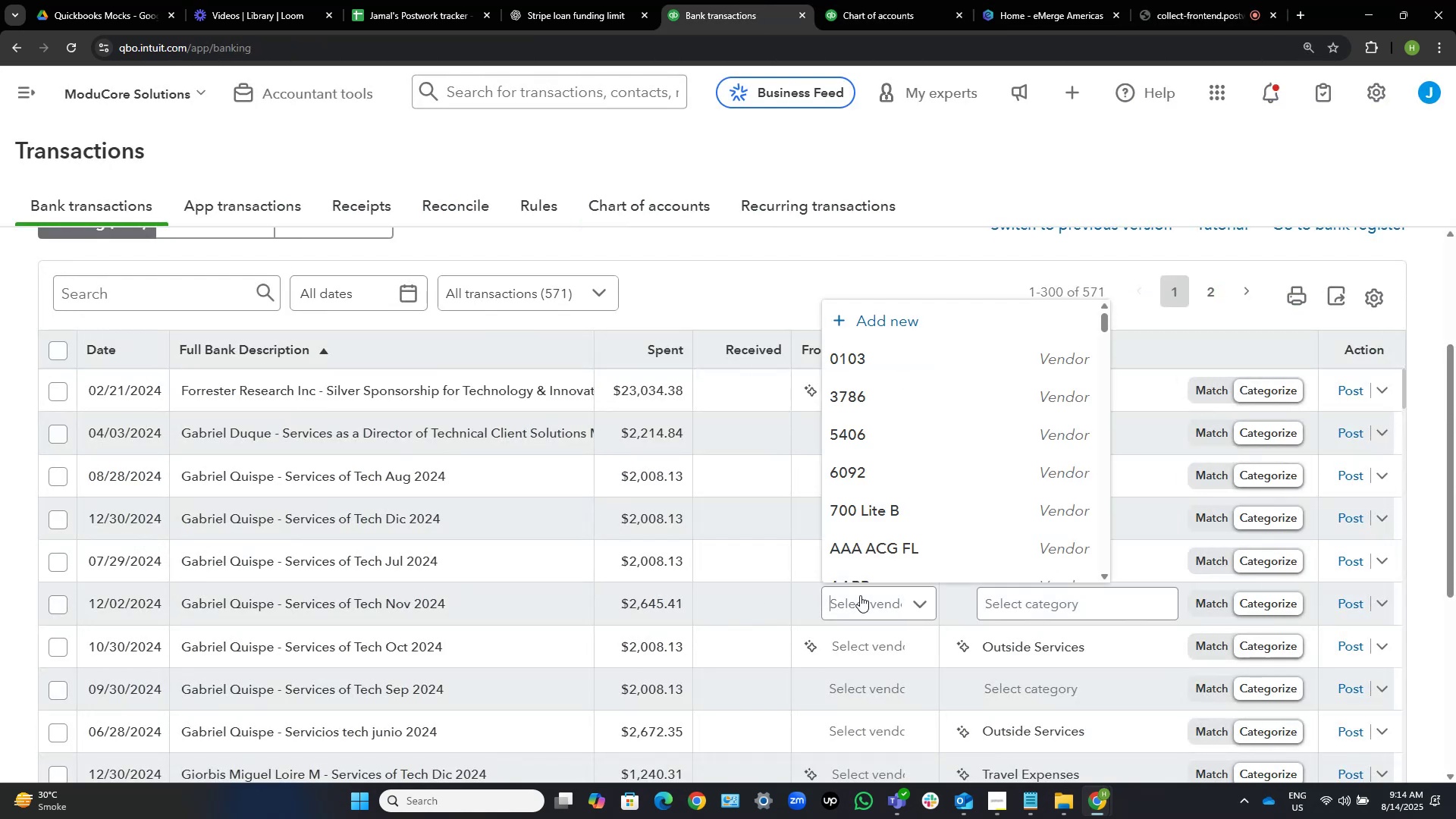 
key(Control+V)
 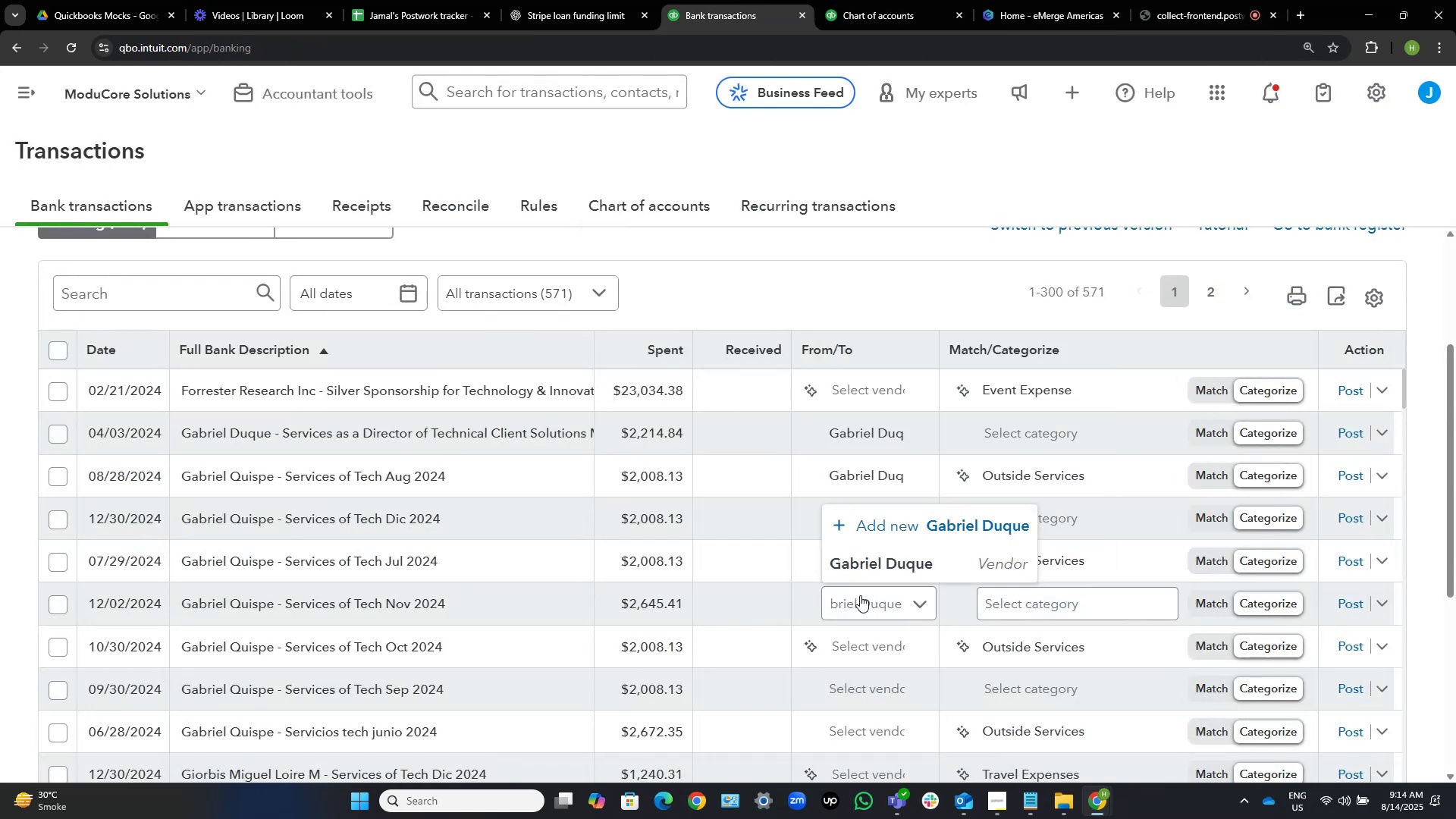 
left_click([877, 571])
 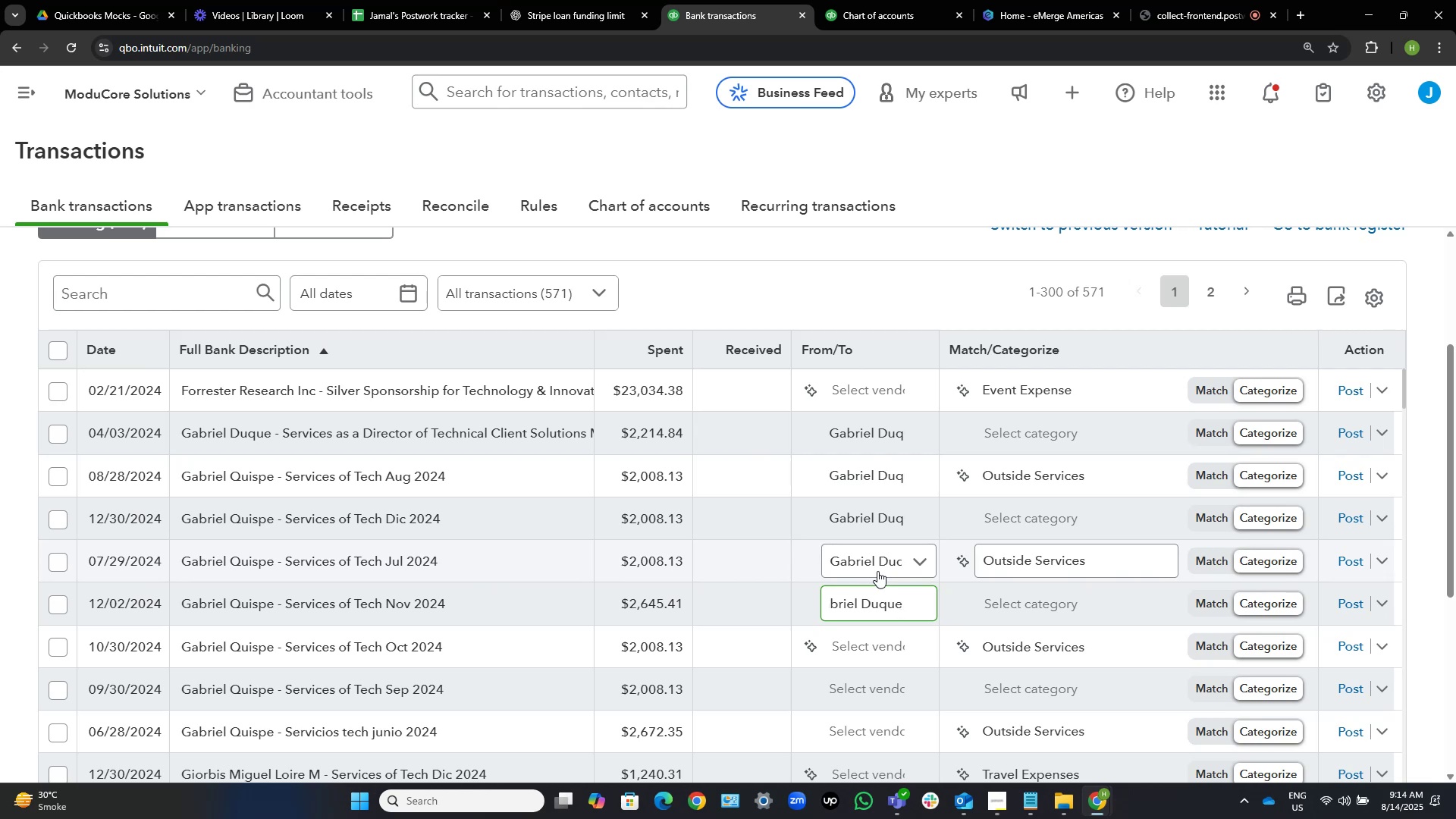 
wait(7.98)
 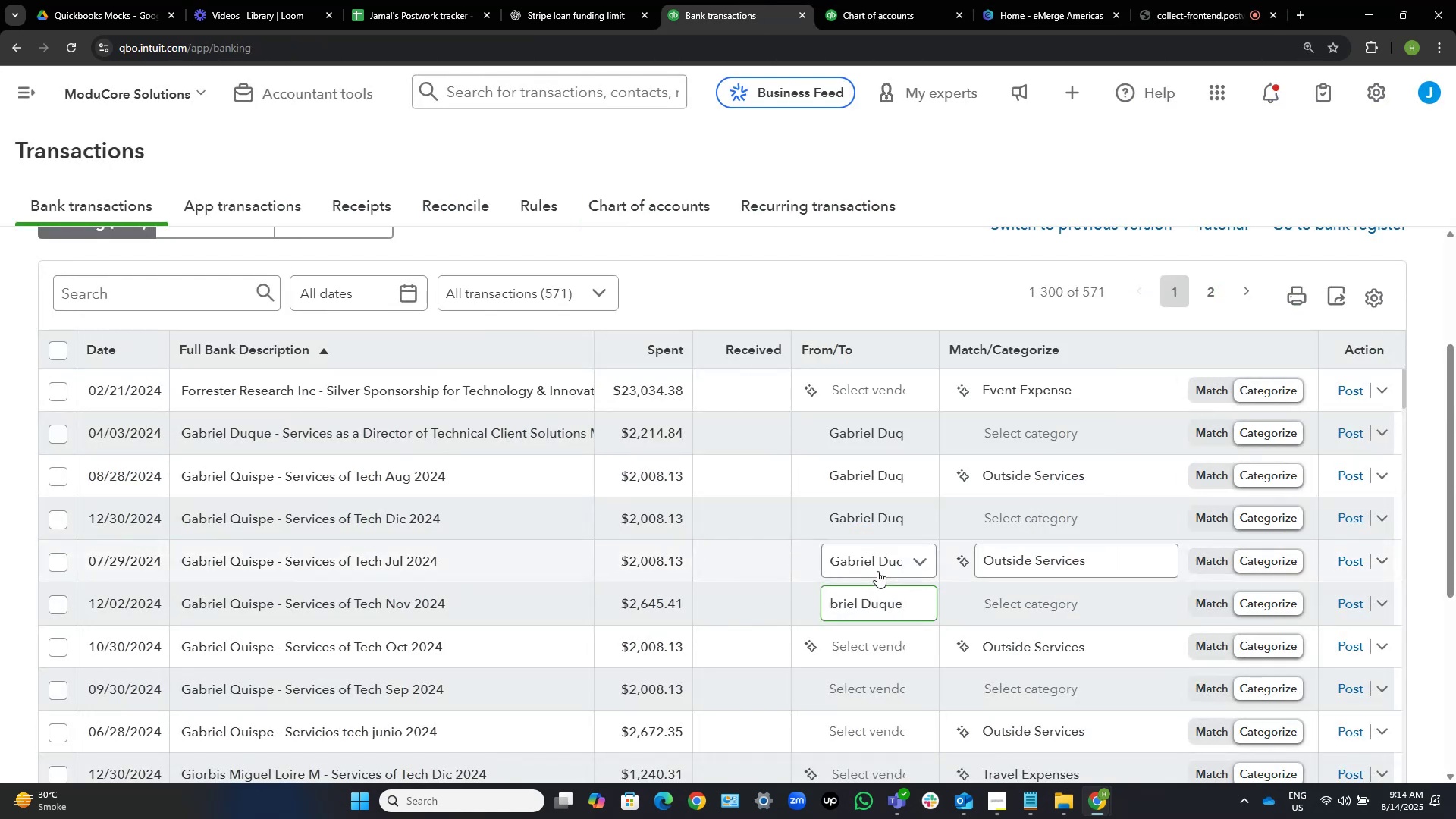 
left_click([864, 649])
 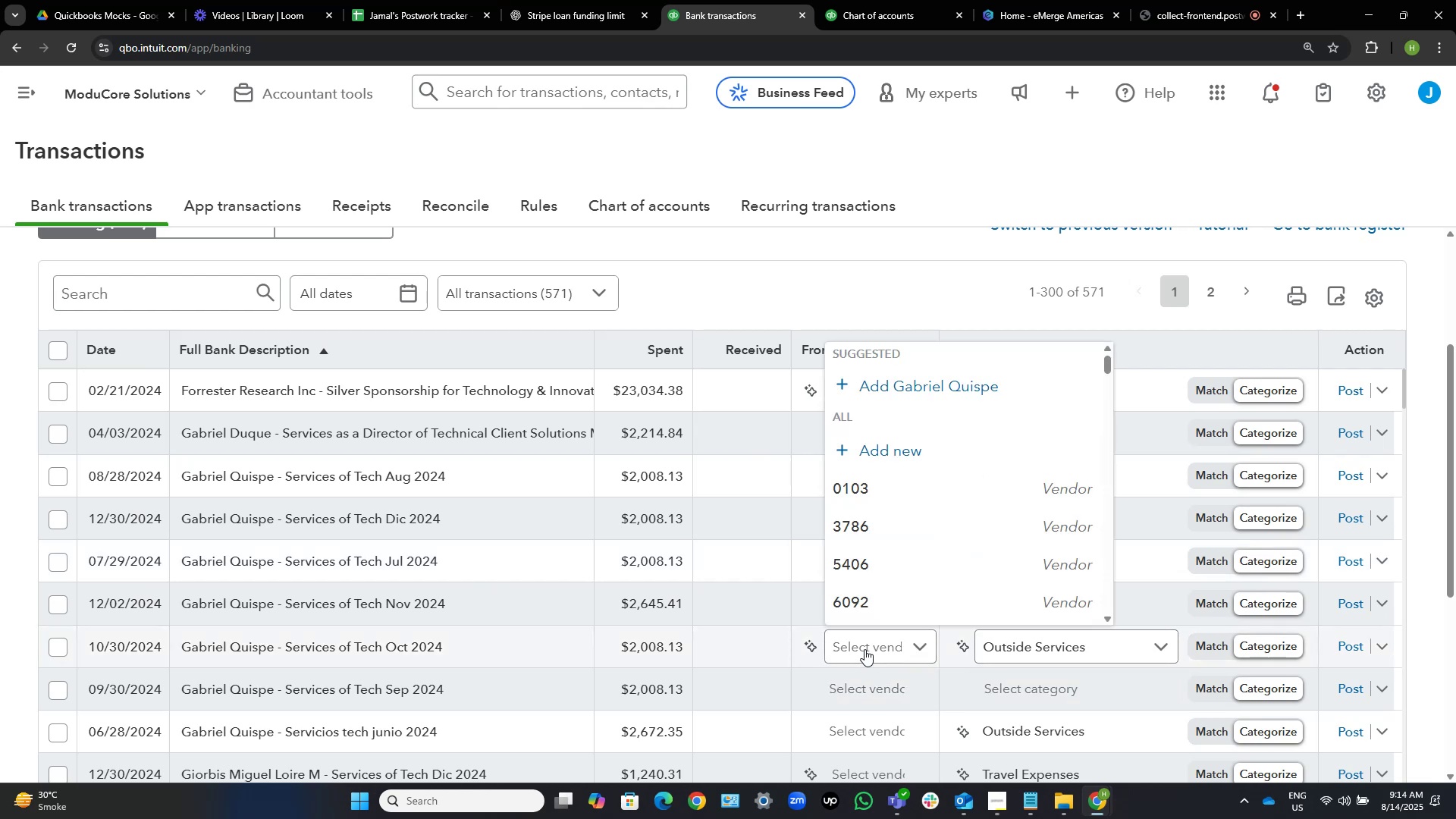 
key(Control+V)
 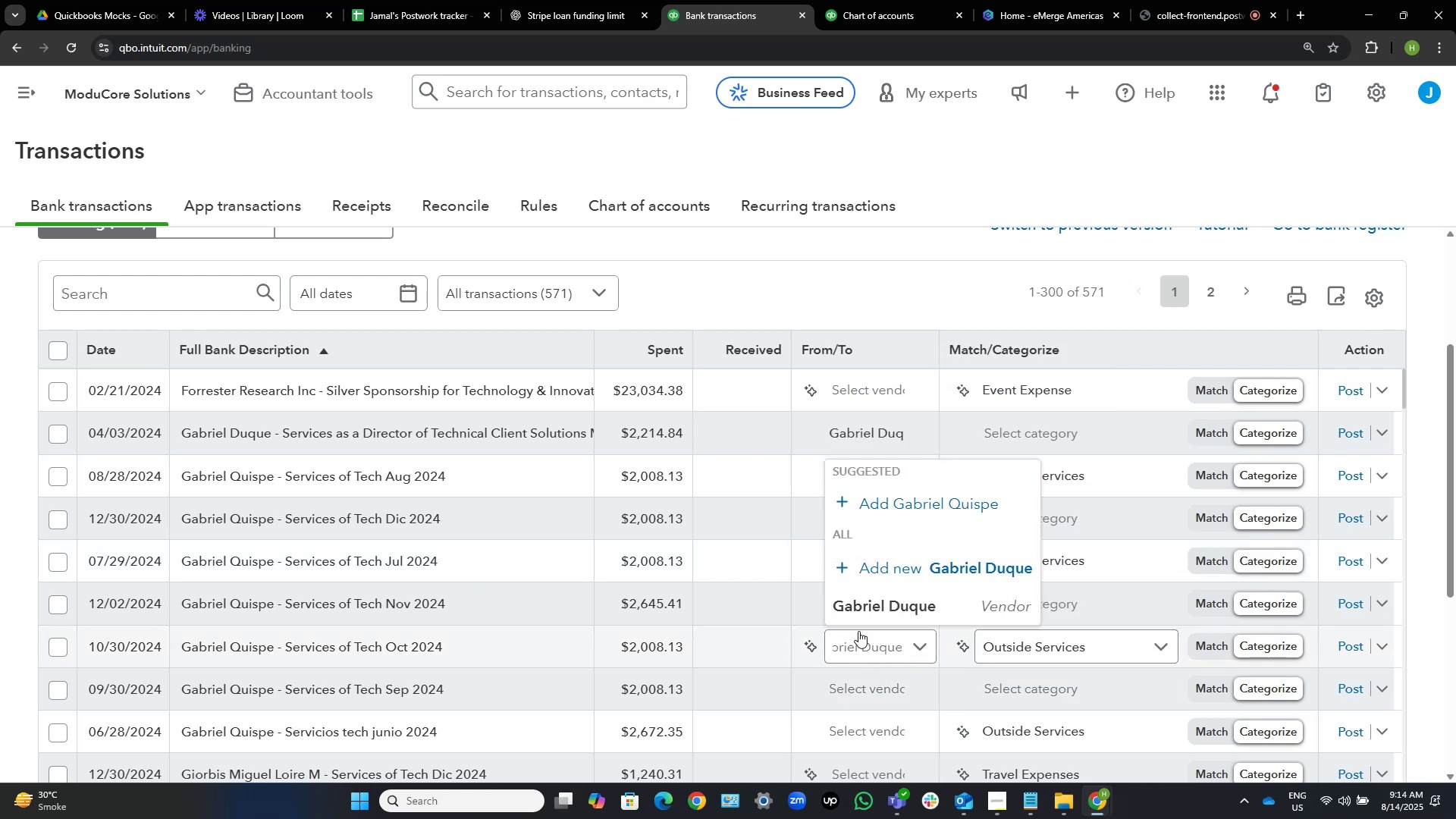 
left_click([883, 606])
 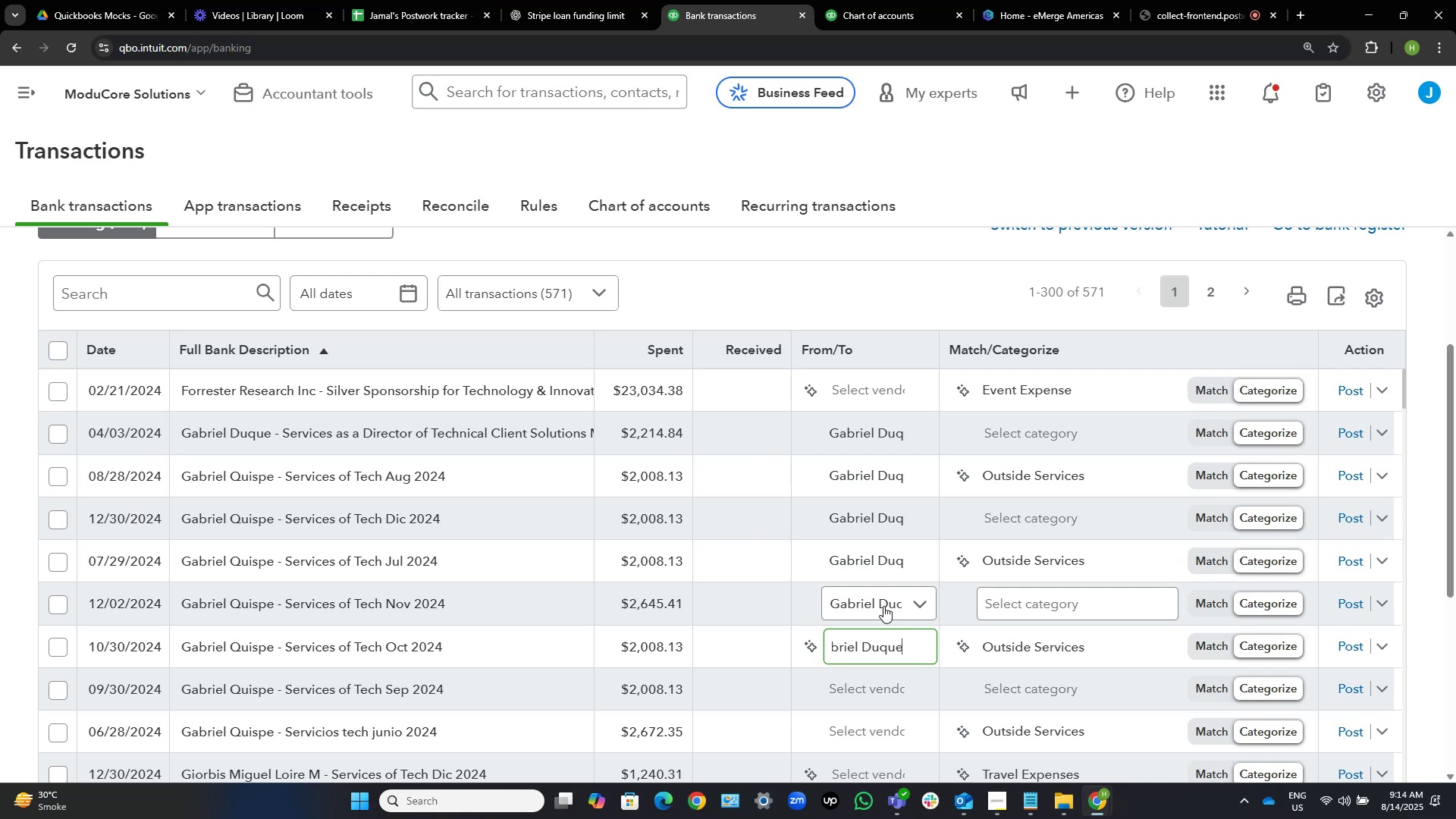 
left_click([858, 693])
 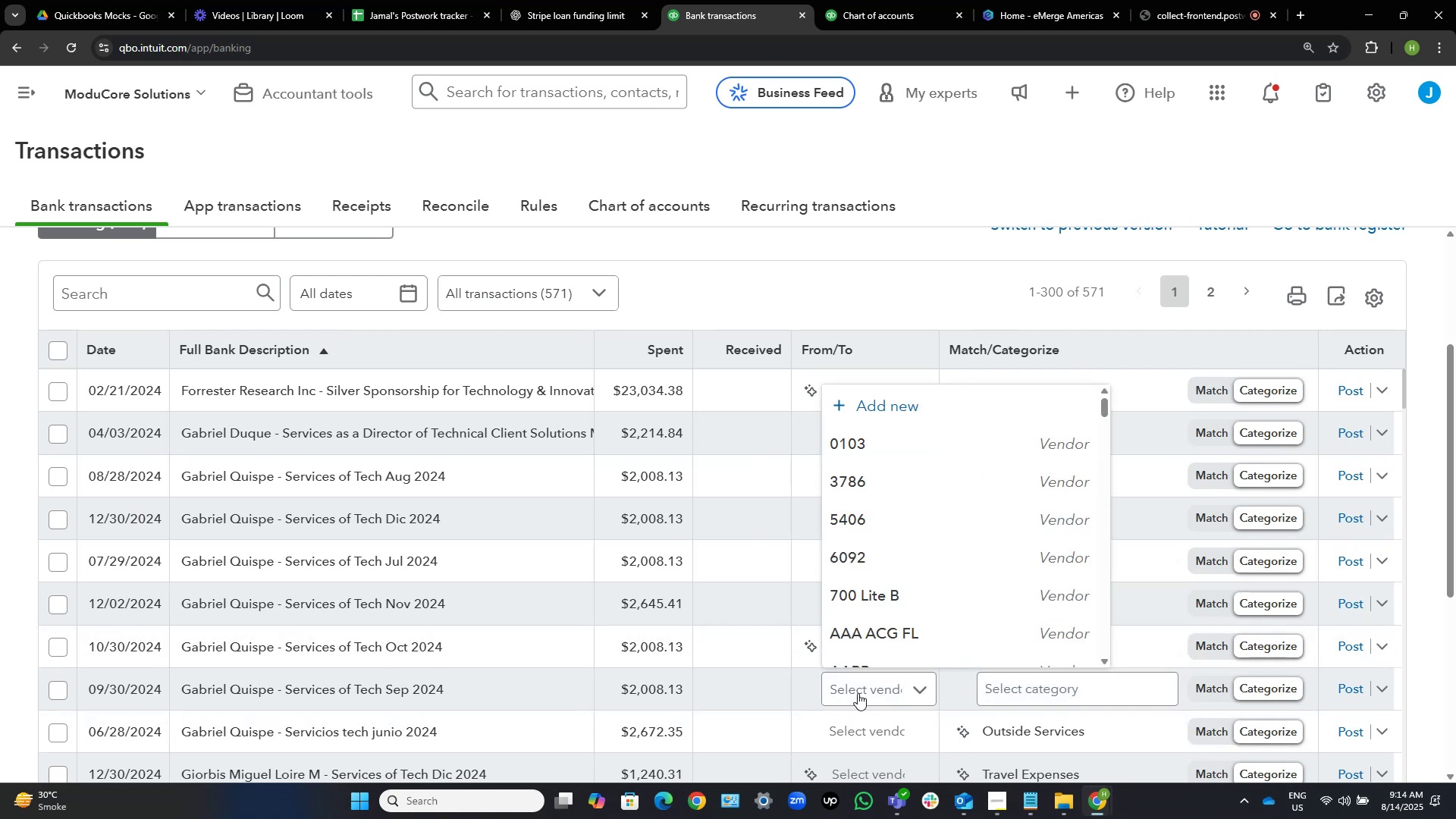 
key(Control+V)
 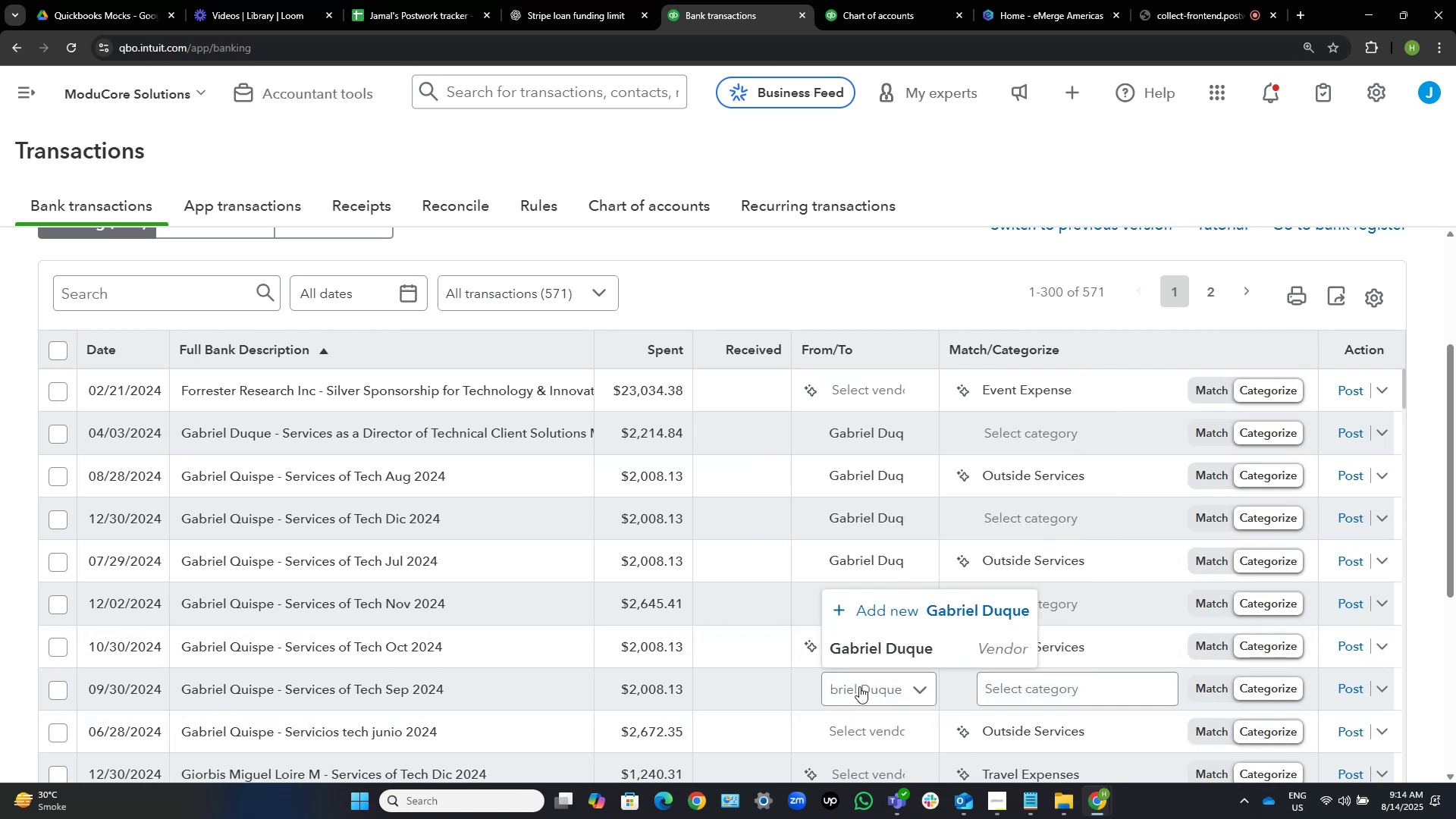 
left_click([873, 654])
 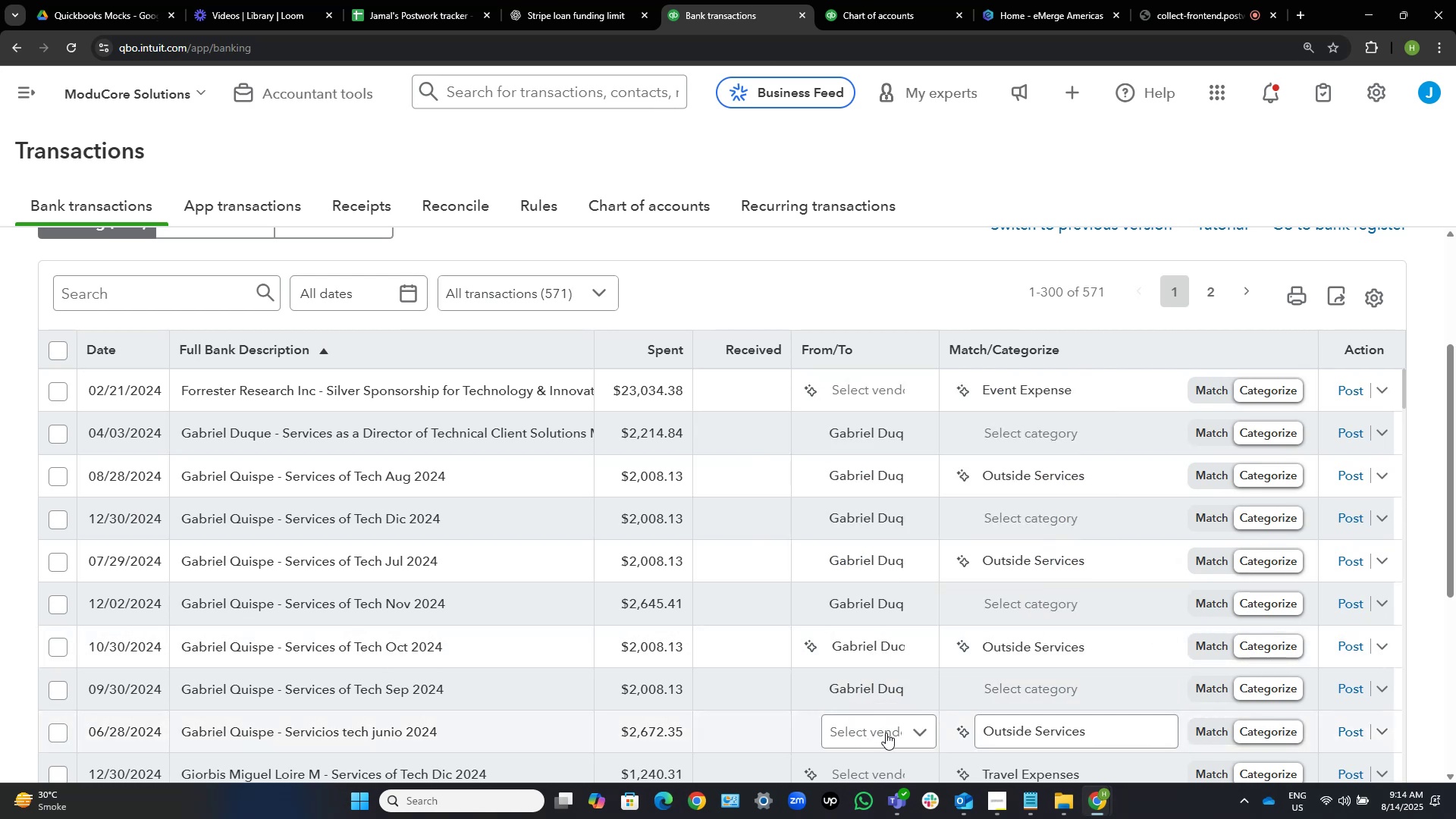 
wait(8.66)
 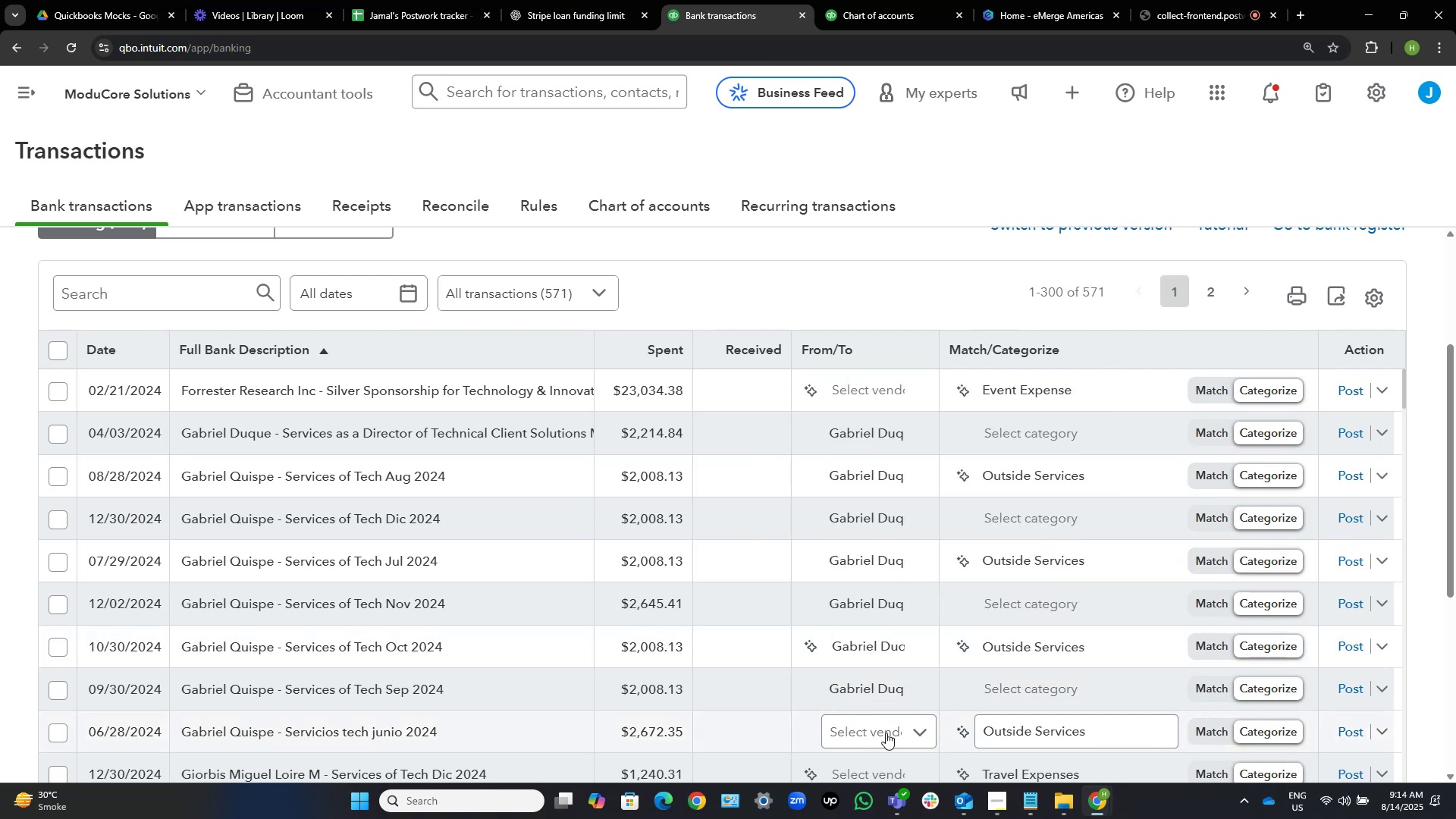 
left_click([886, 733])
 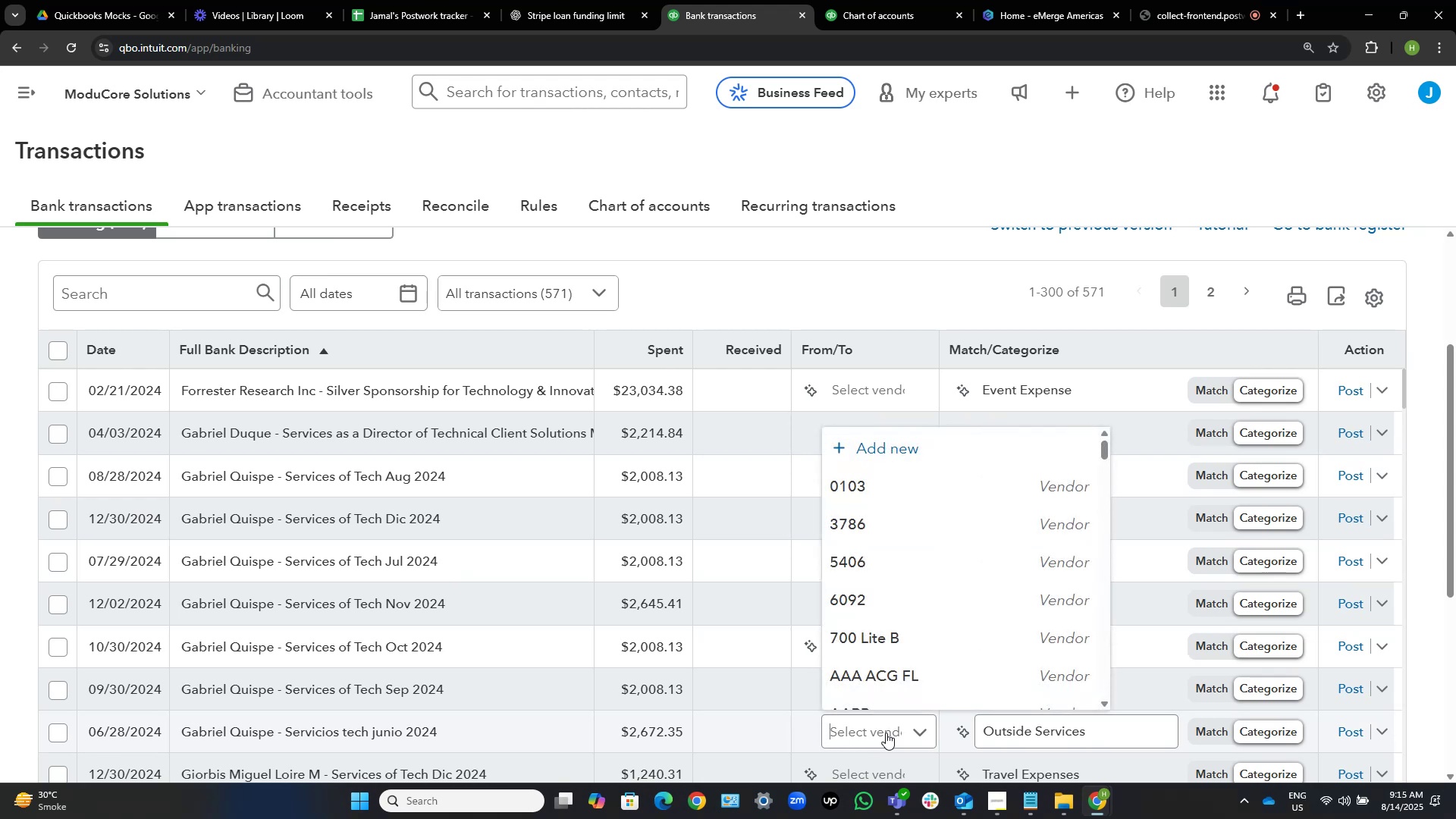 
wait(10.54)
 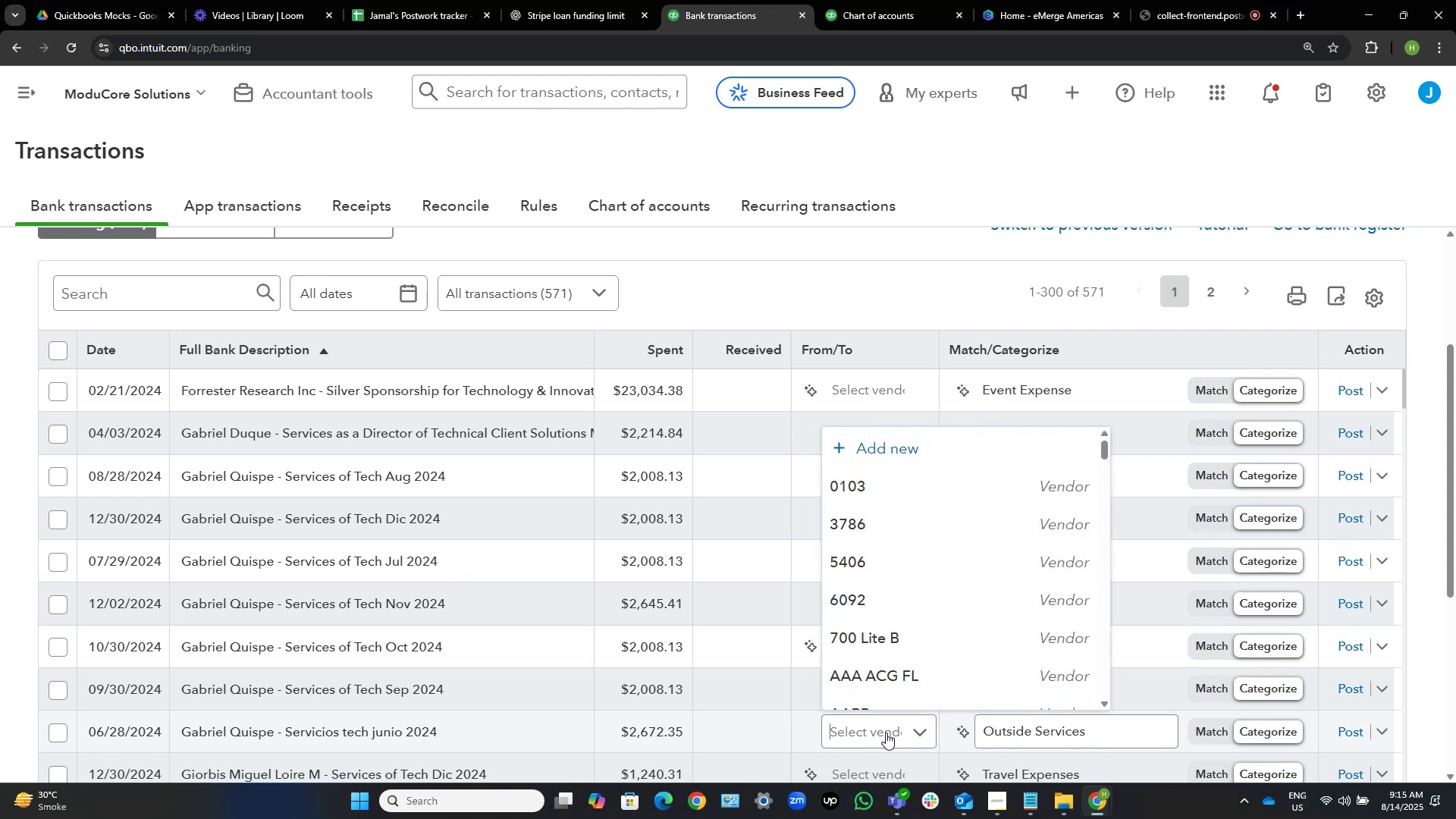 
key(Control+V)
 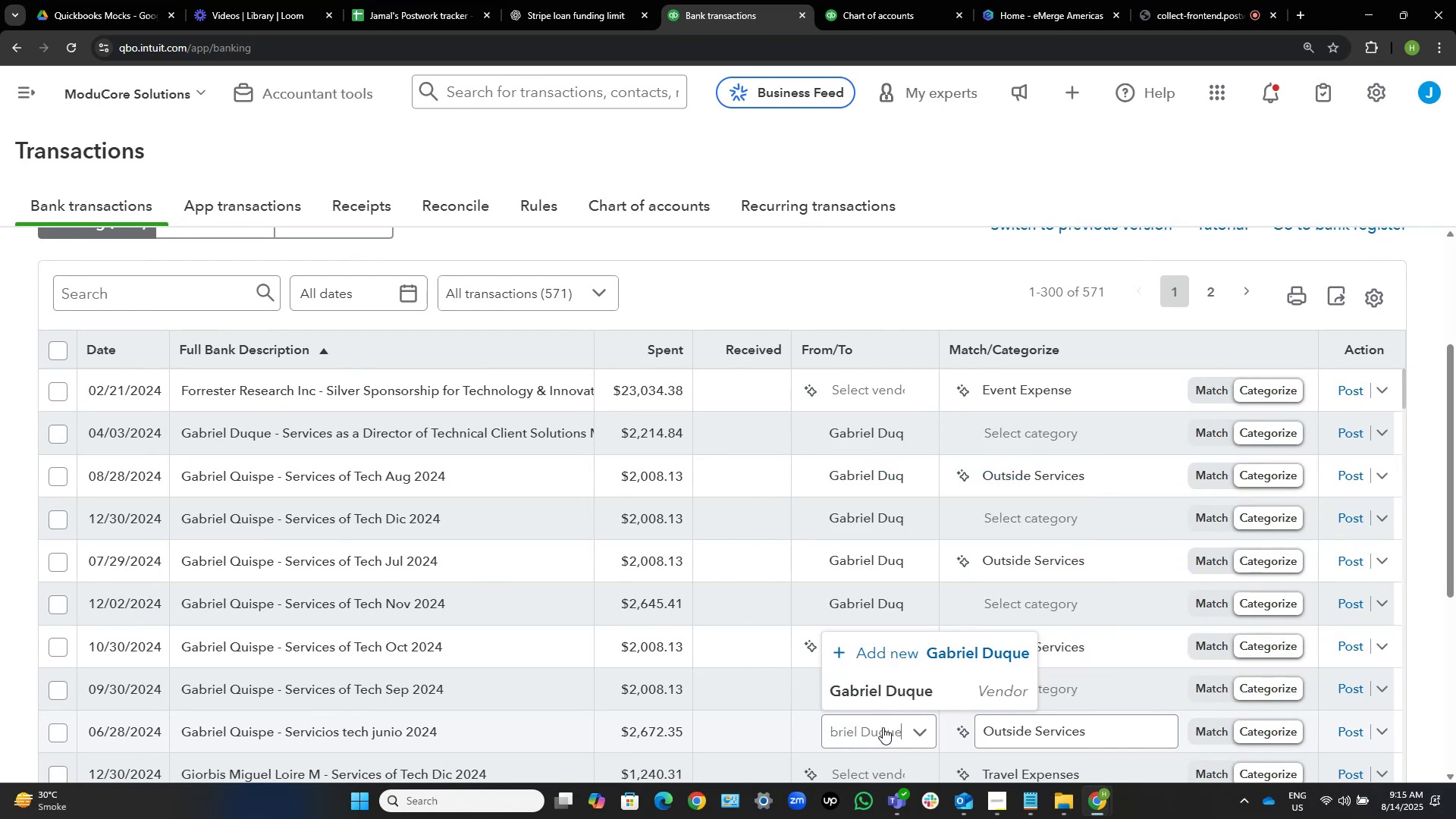 
left_click([939, 683])
 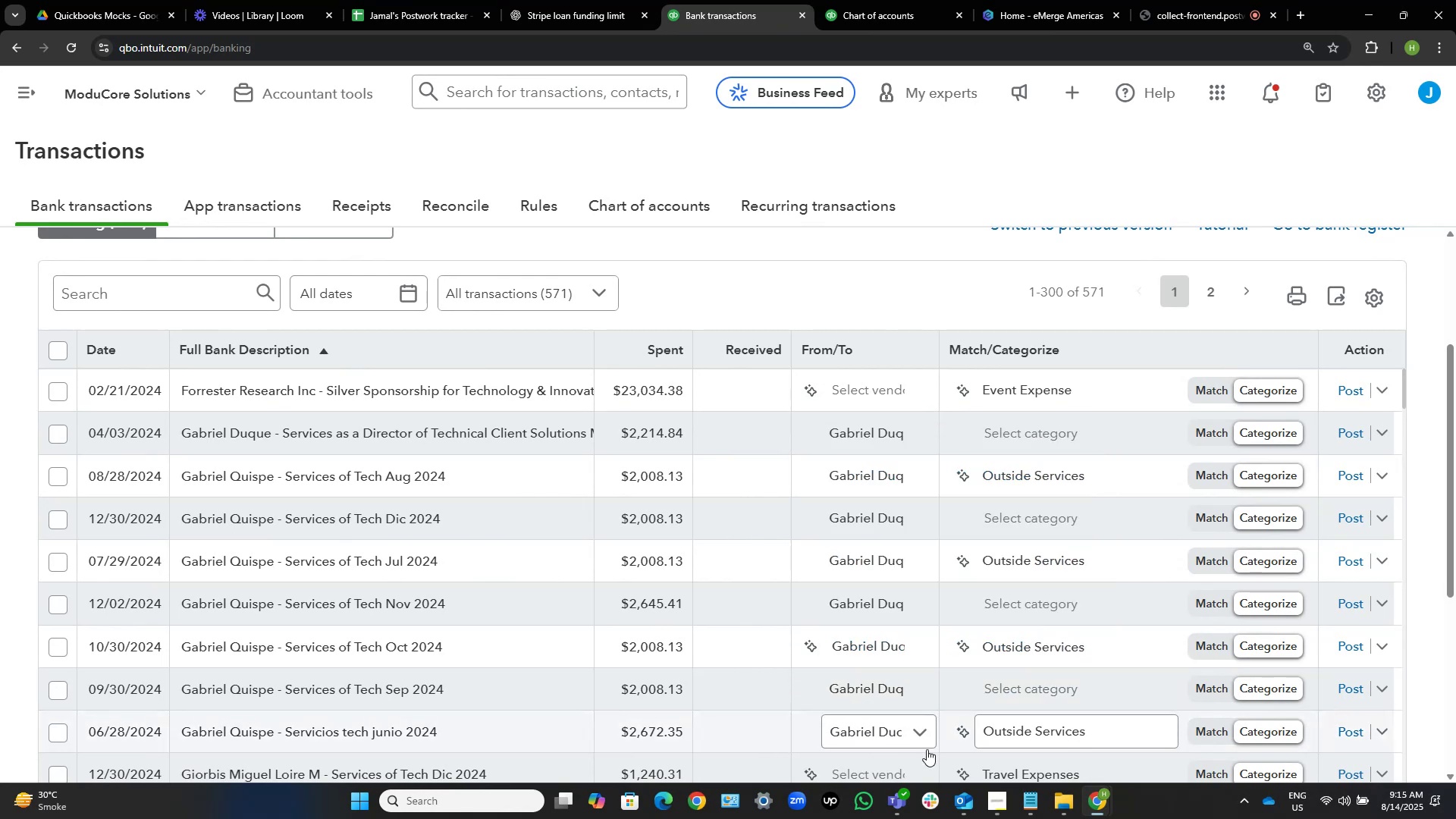 
scroll: coordinate [918, 651], scroll_direction: down, amount: 2.0
 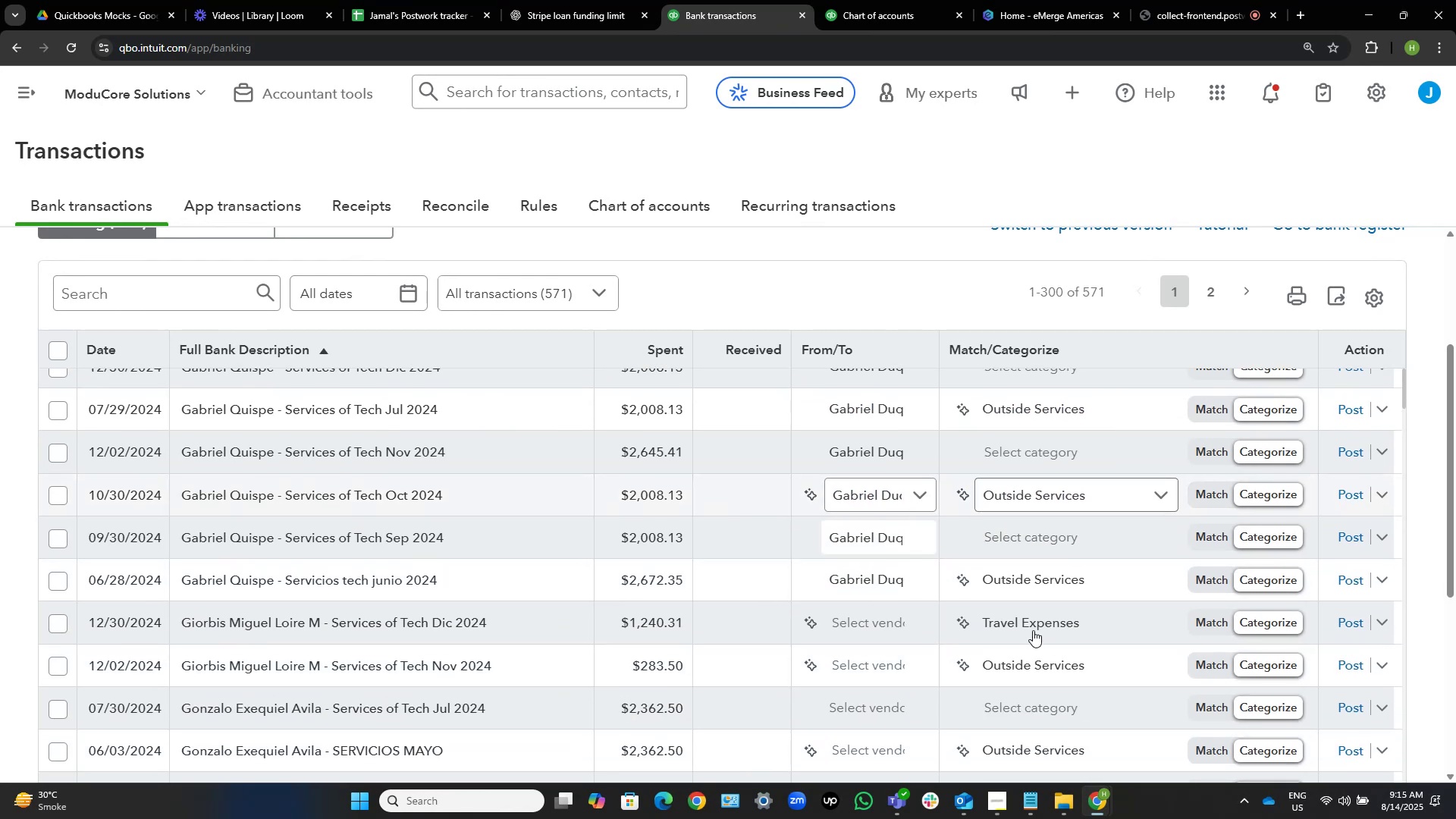 
mouse_move([872, 620])
 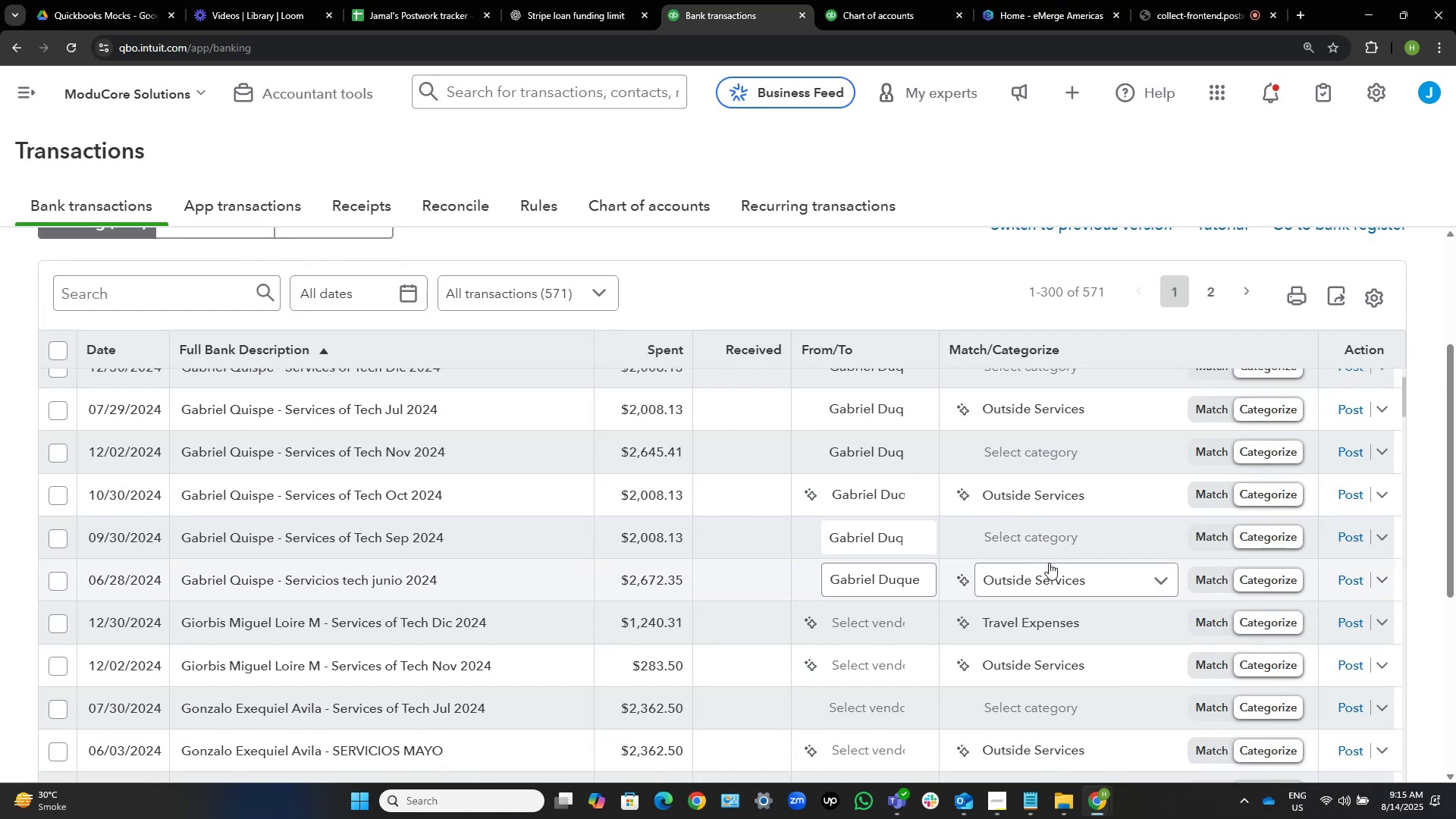 
left_click([1122, 573])
 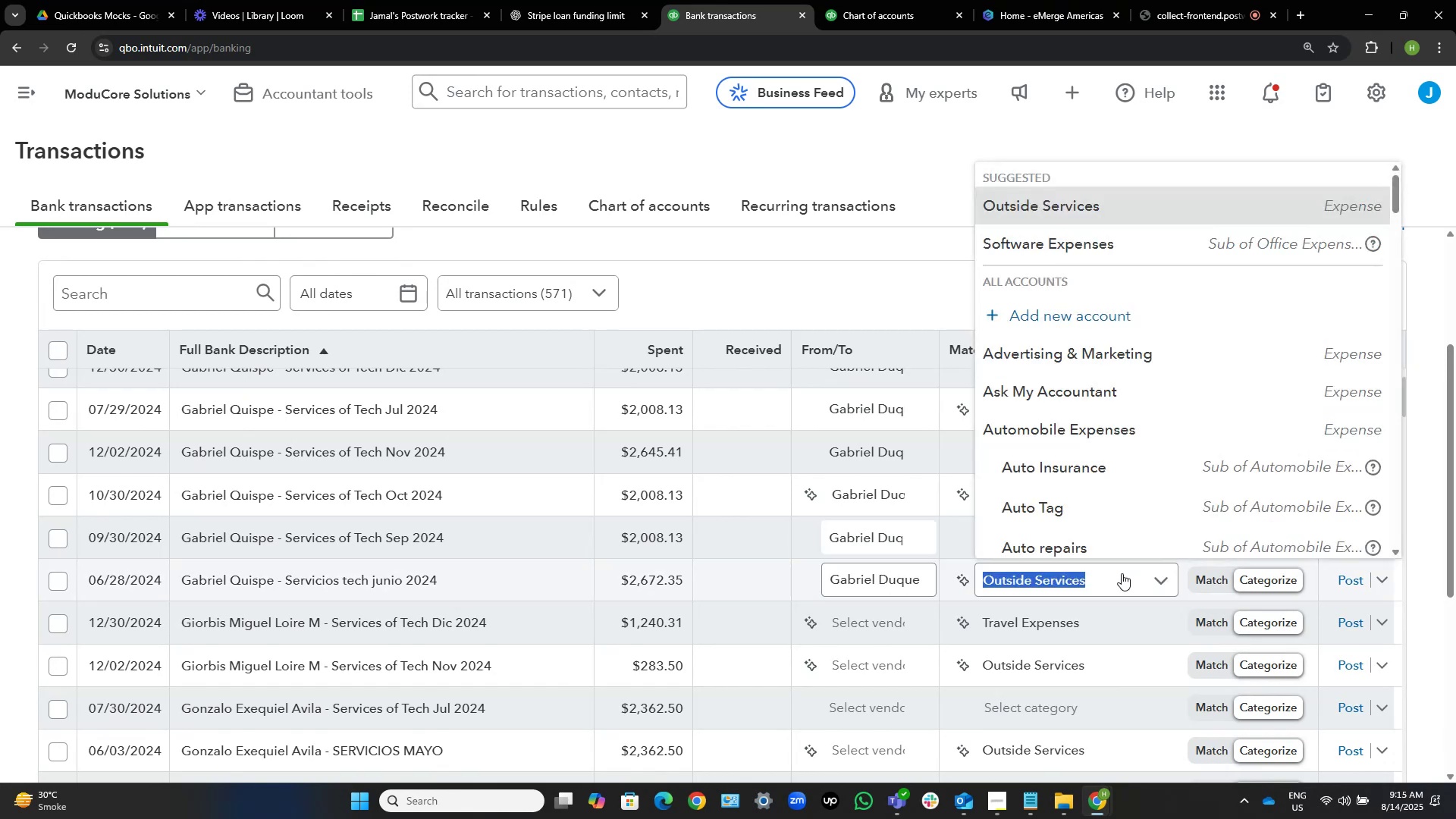 
type(contrac)
 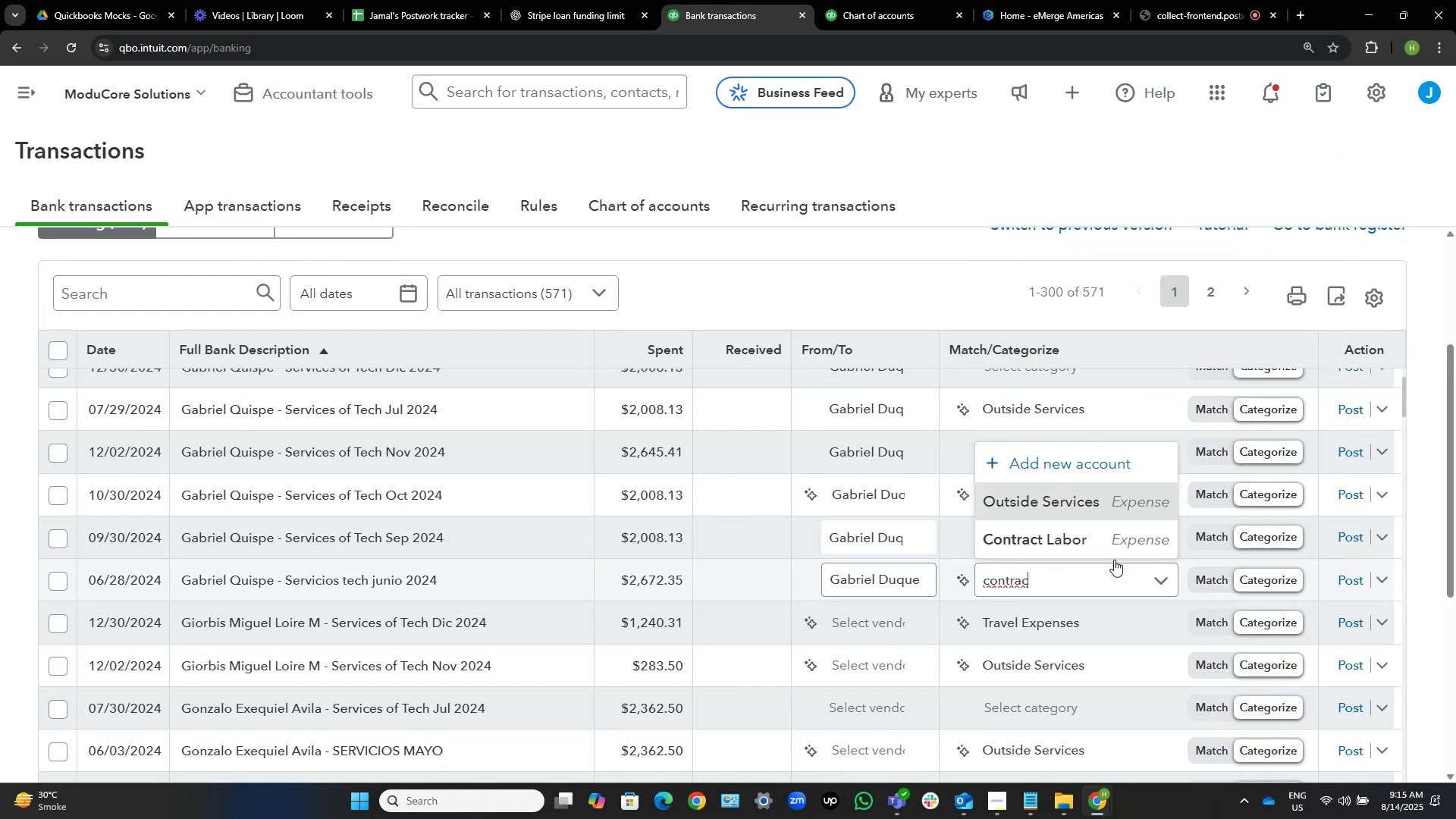 
left_click([1096, 546])
 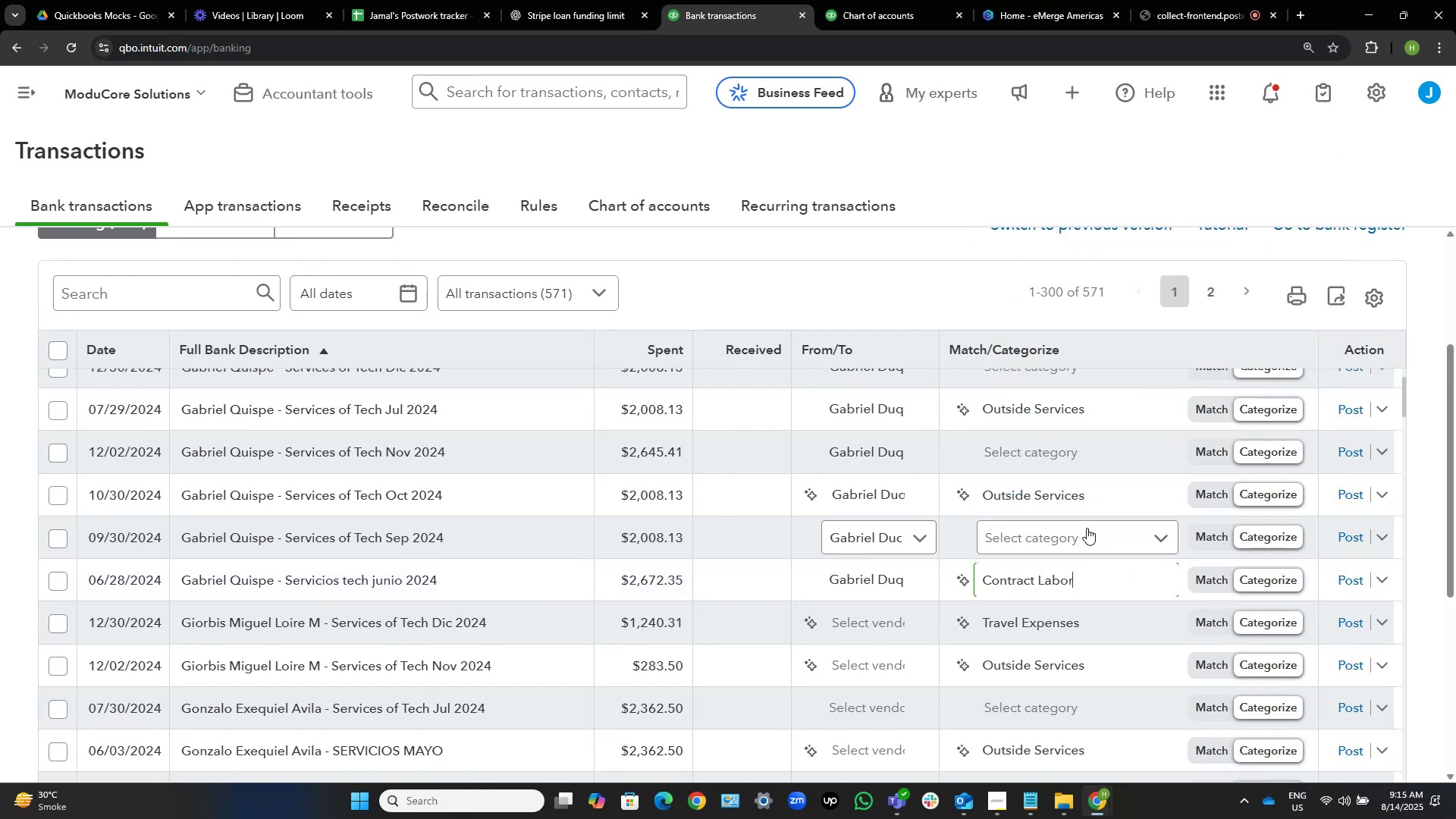 
left_click([1090, 531])
 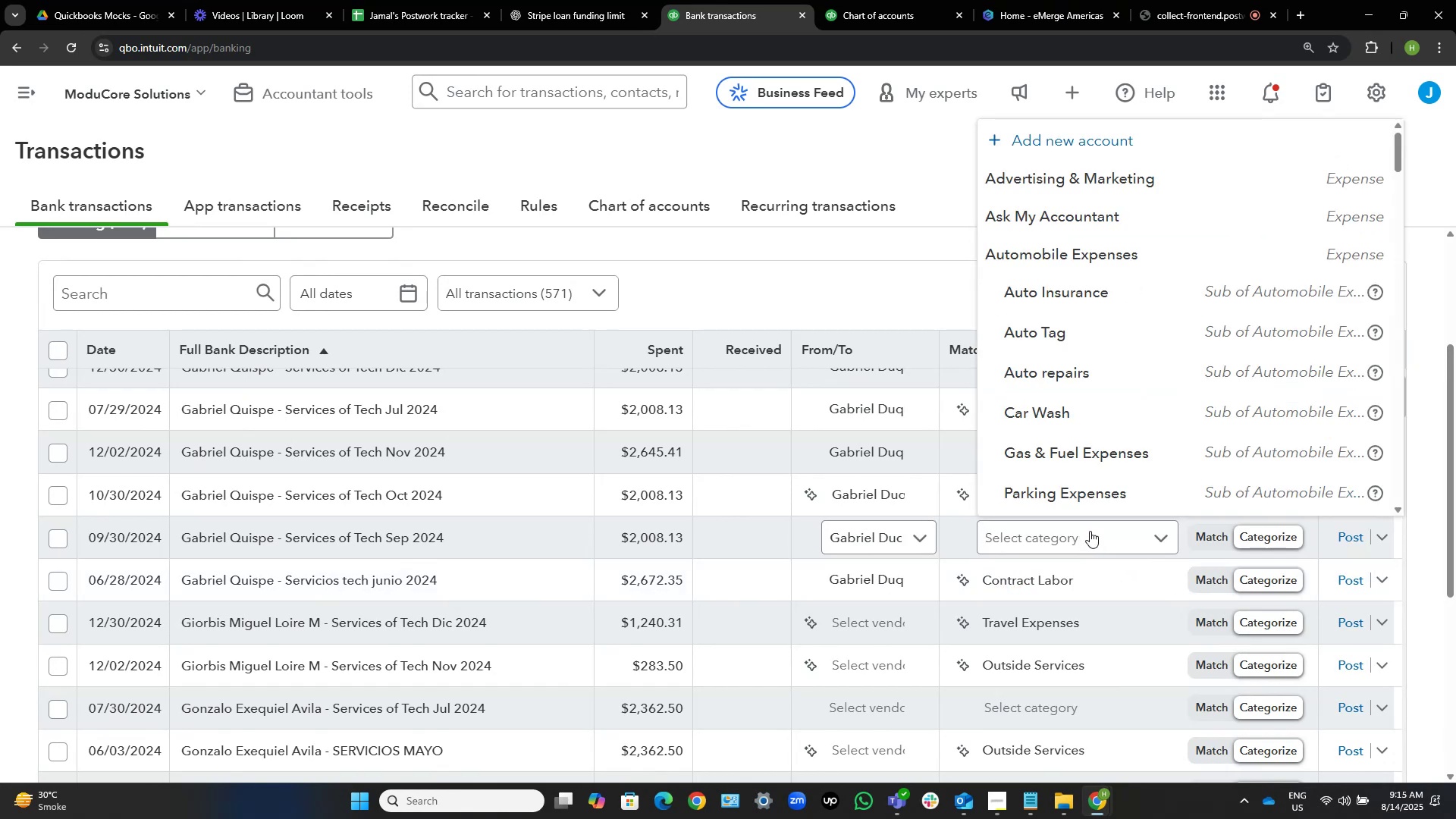 
type(contr)
 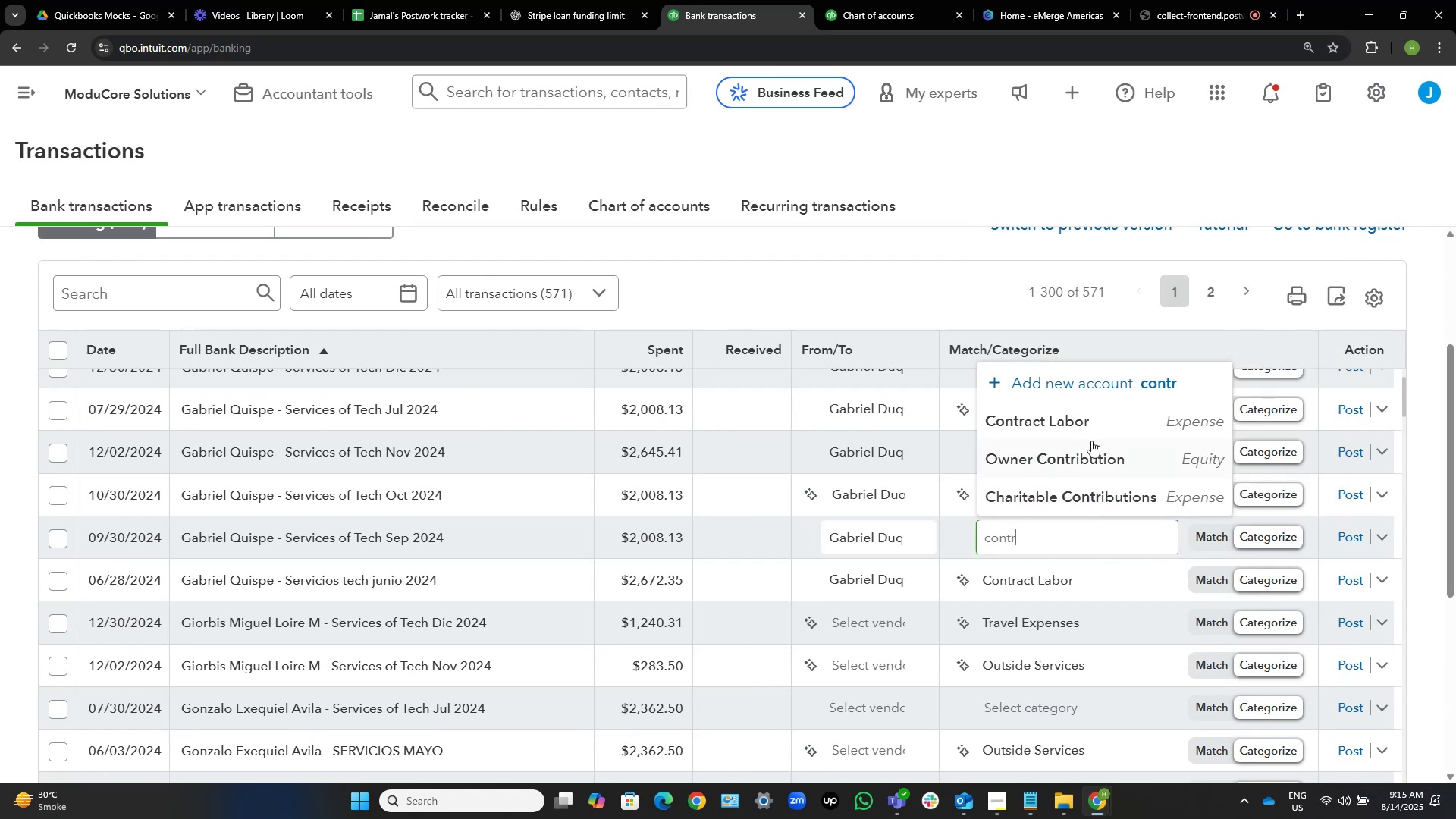 
left_click([1091, 429])
 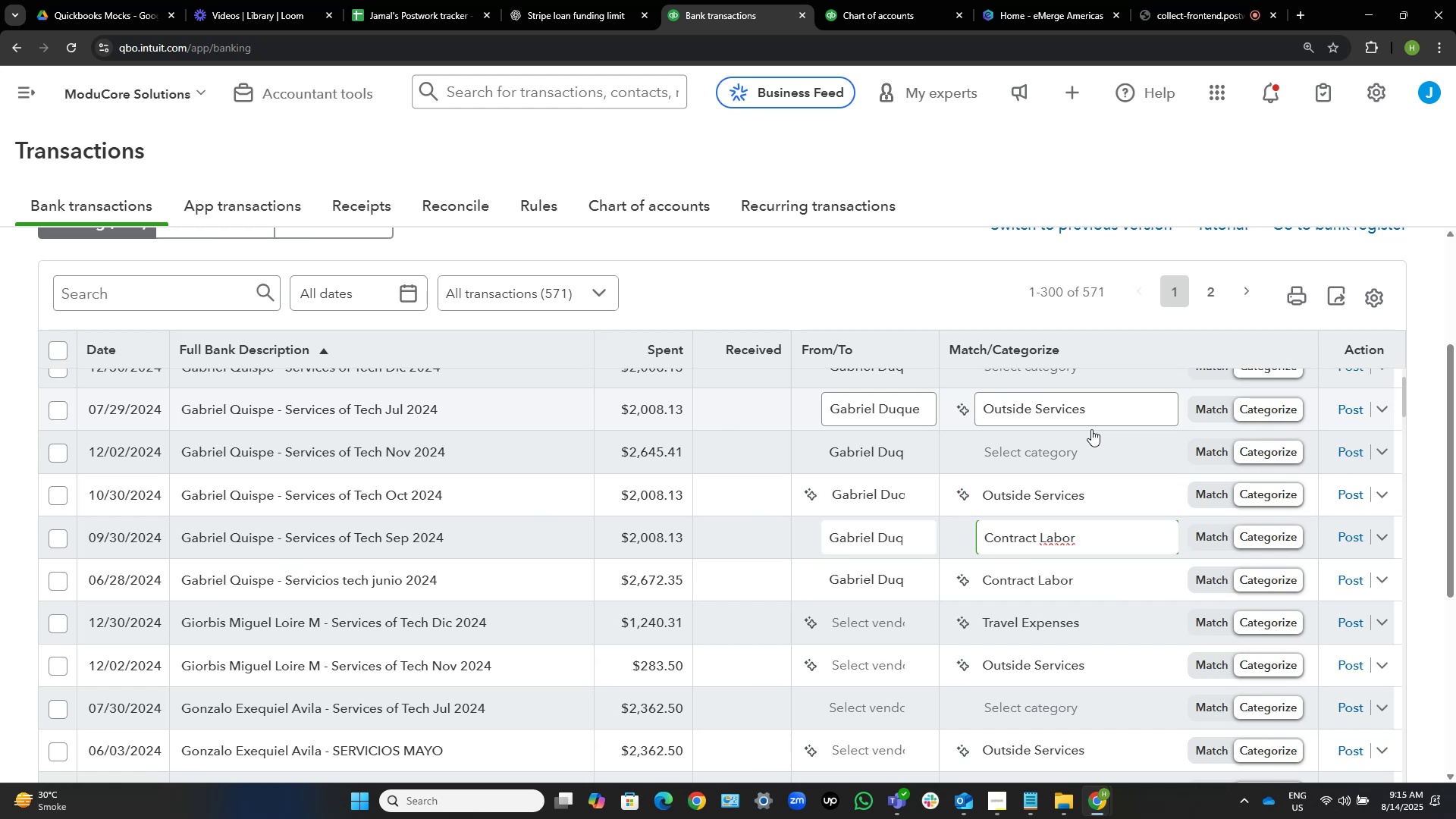 
wait(15.42)
 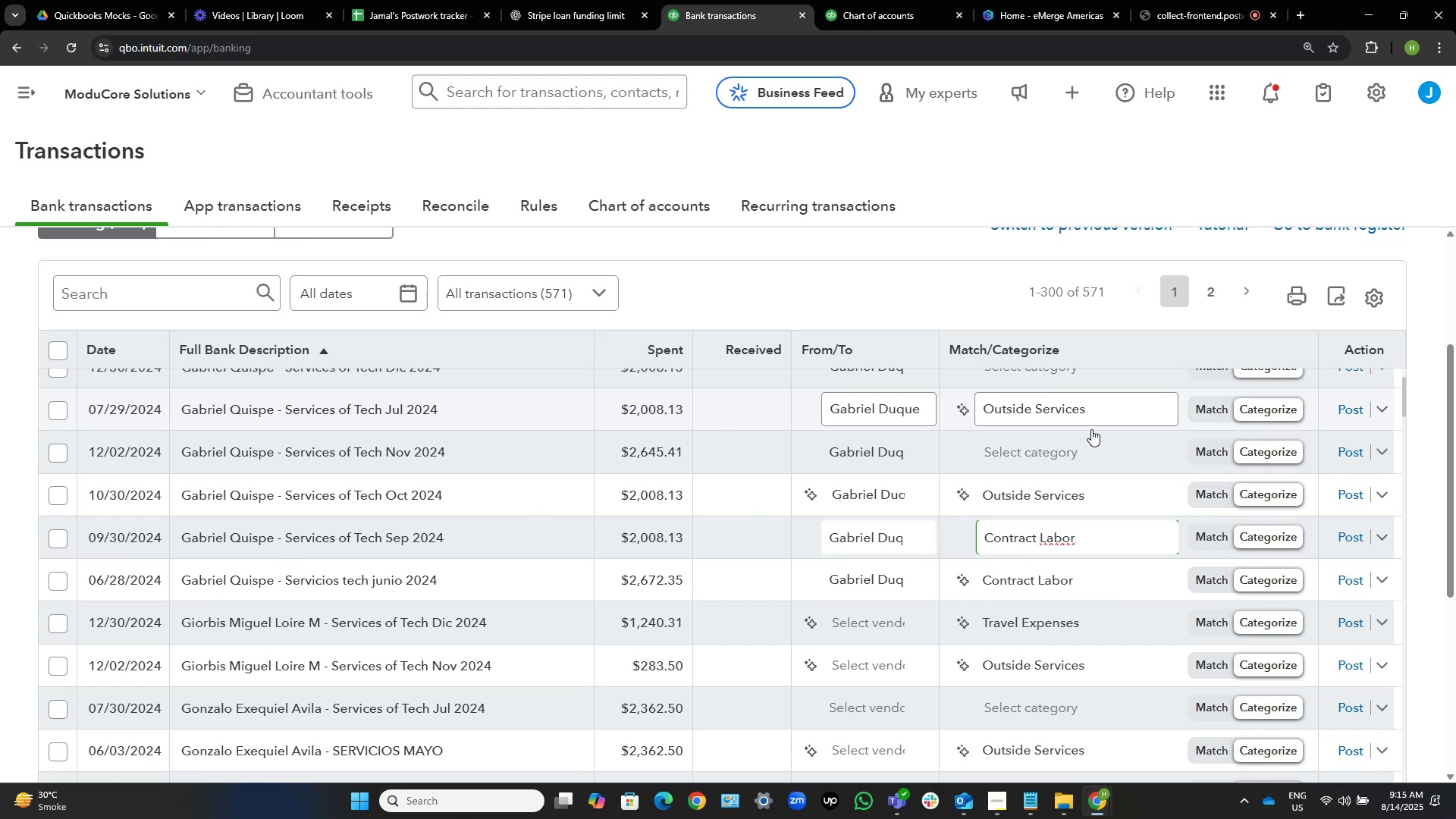 
left_click([1115, 483])
 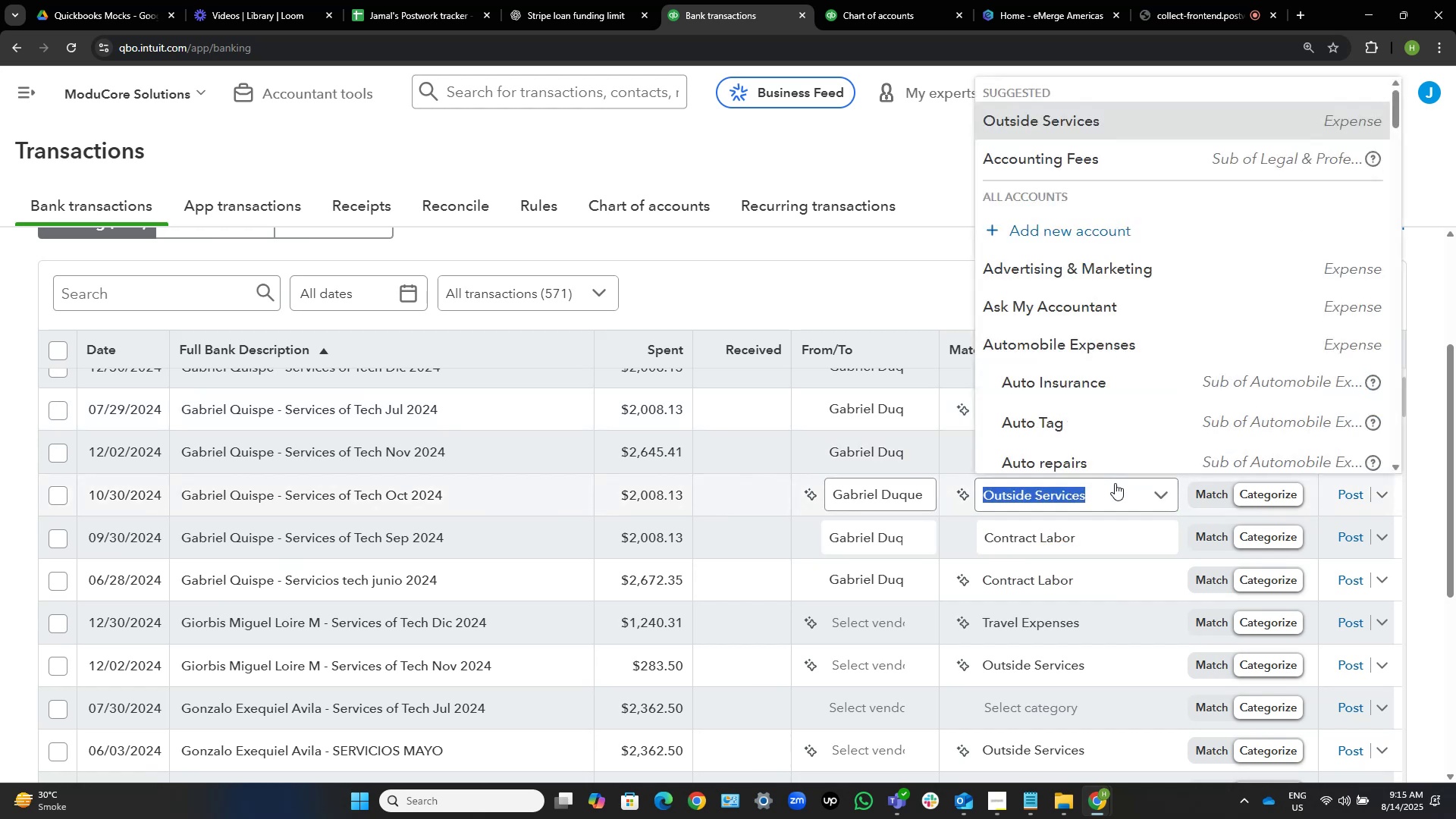 
type(contract)
 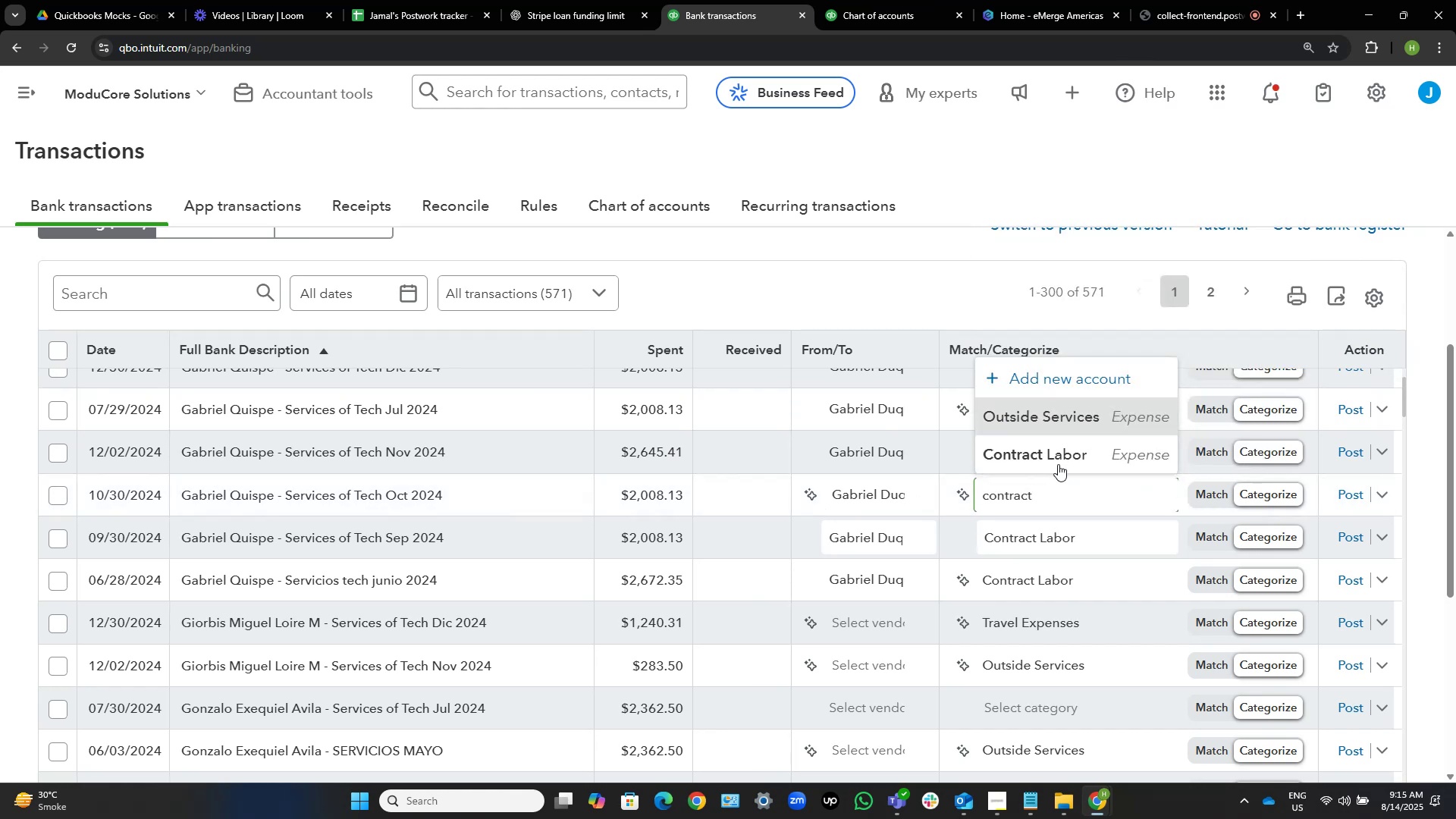 
left_click([1056, 451])
 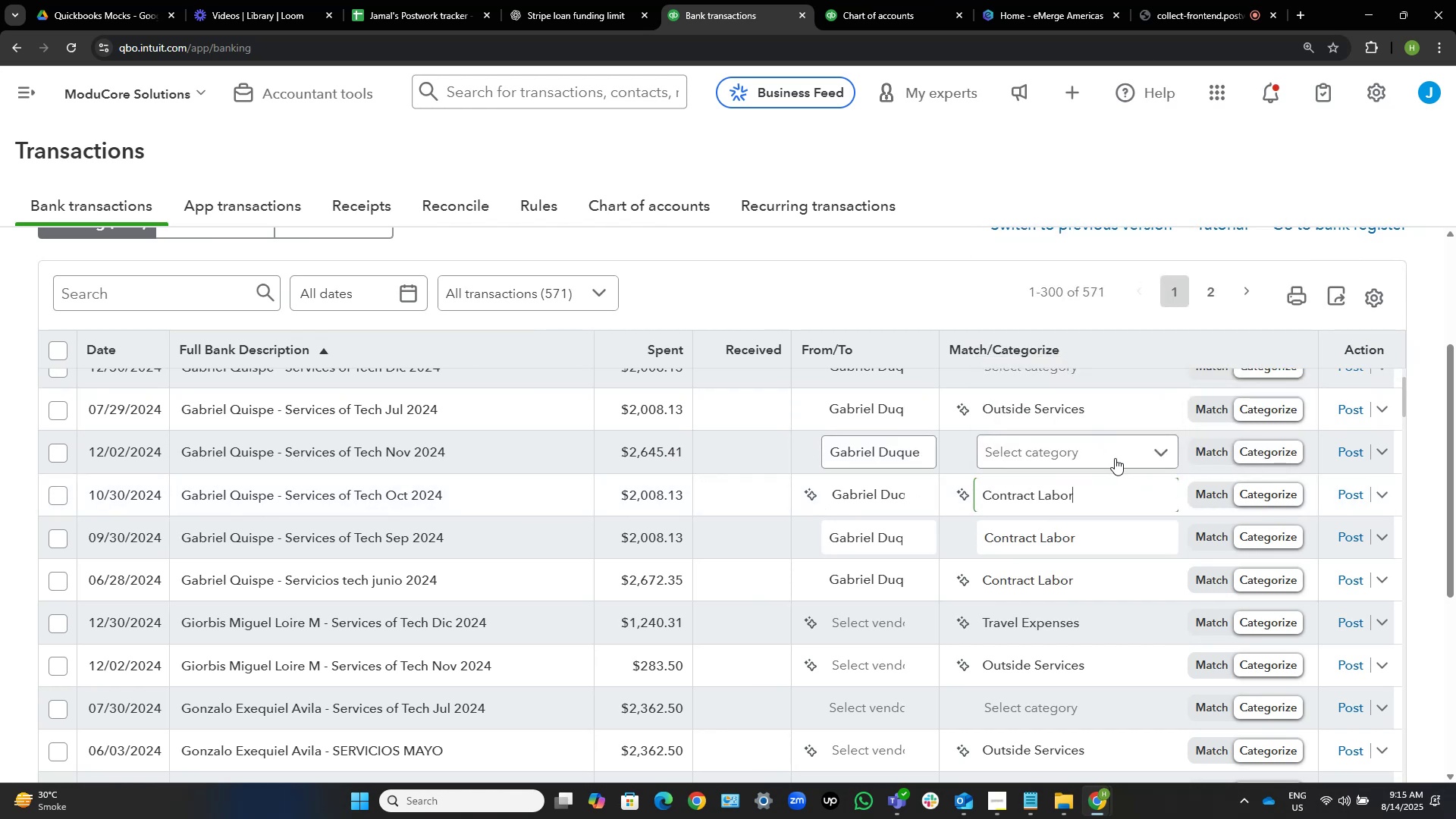 
left_click([1115, 458])
 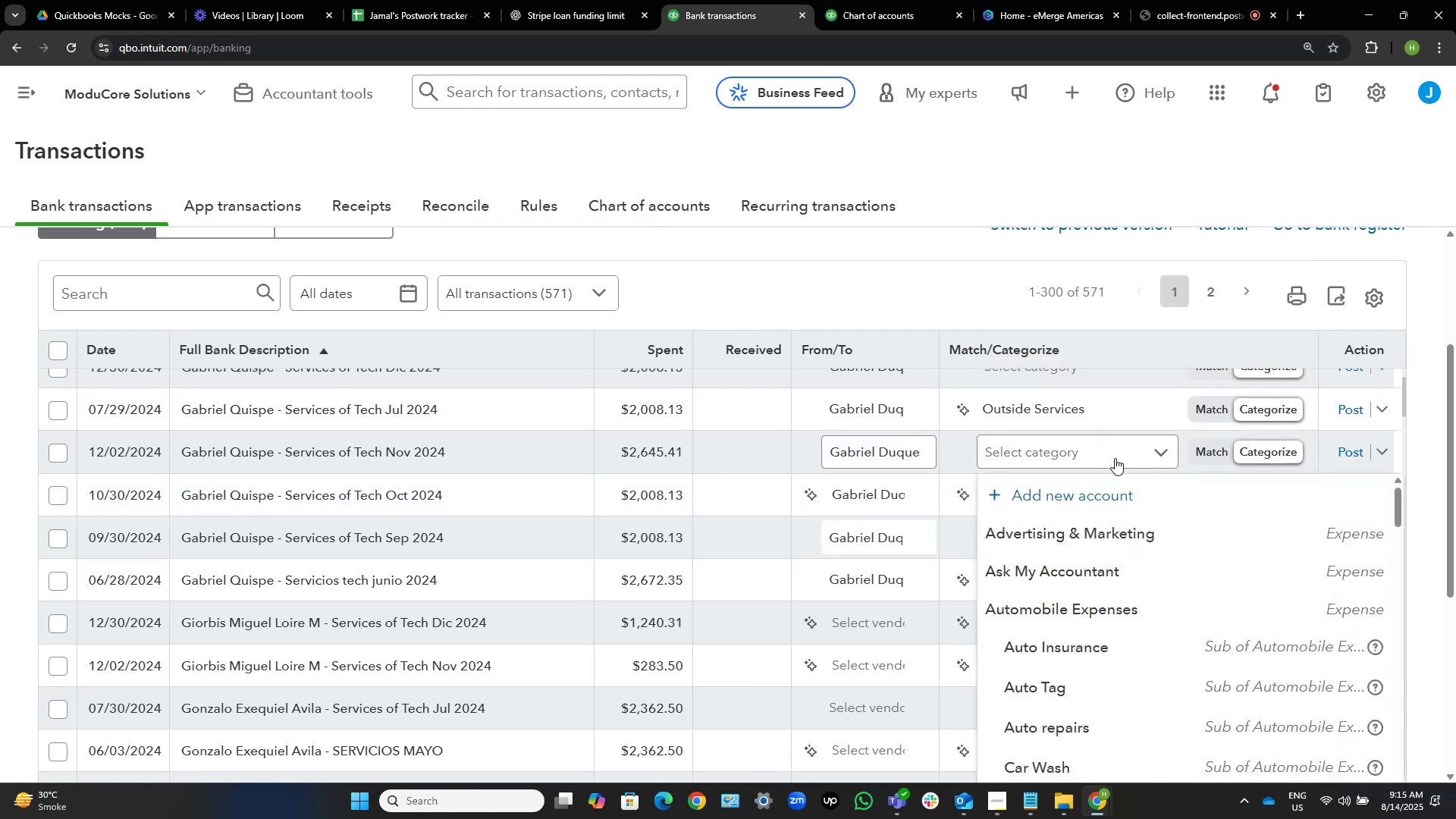 
type(contract)
 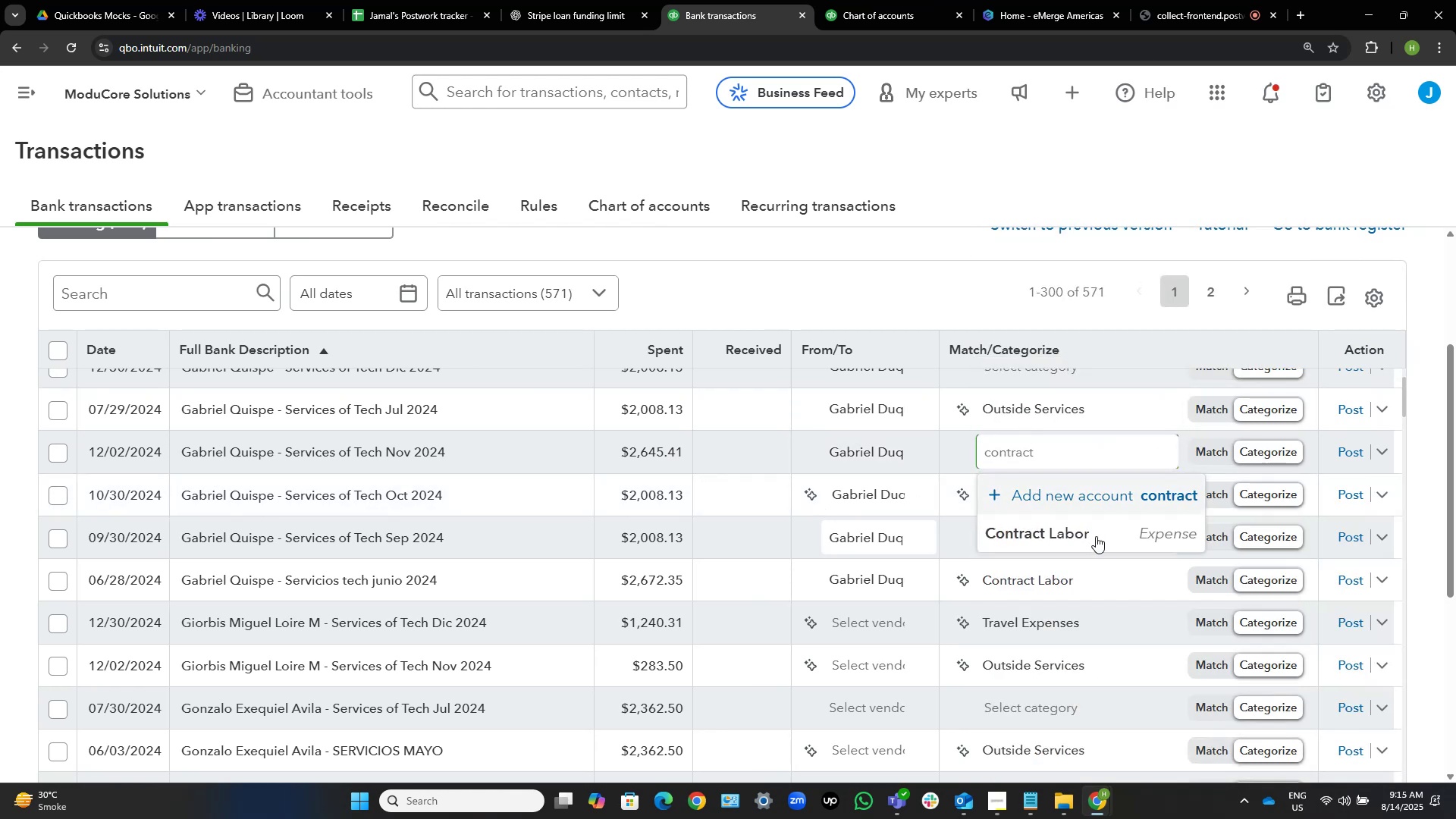 
left_click([1093, 539])
 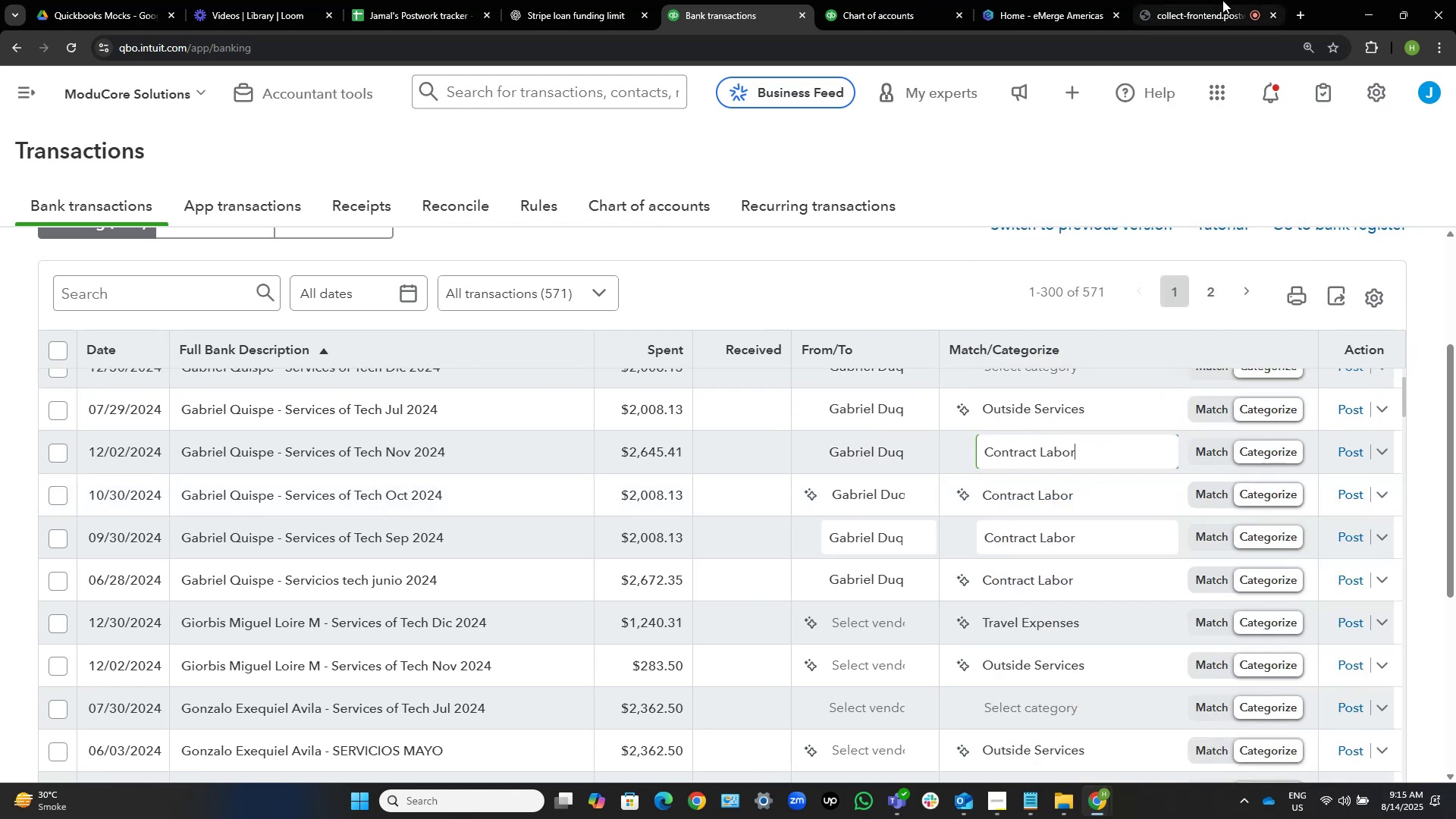 
left_click([1198, 0])
 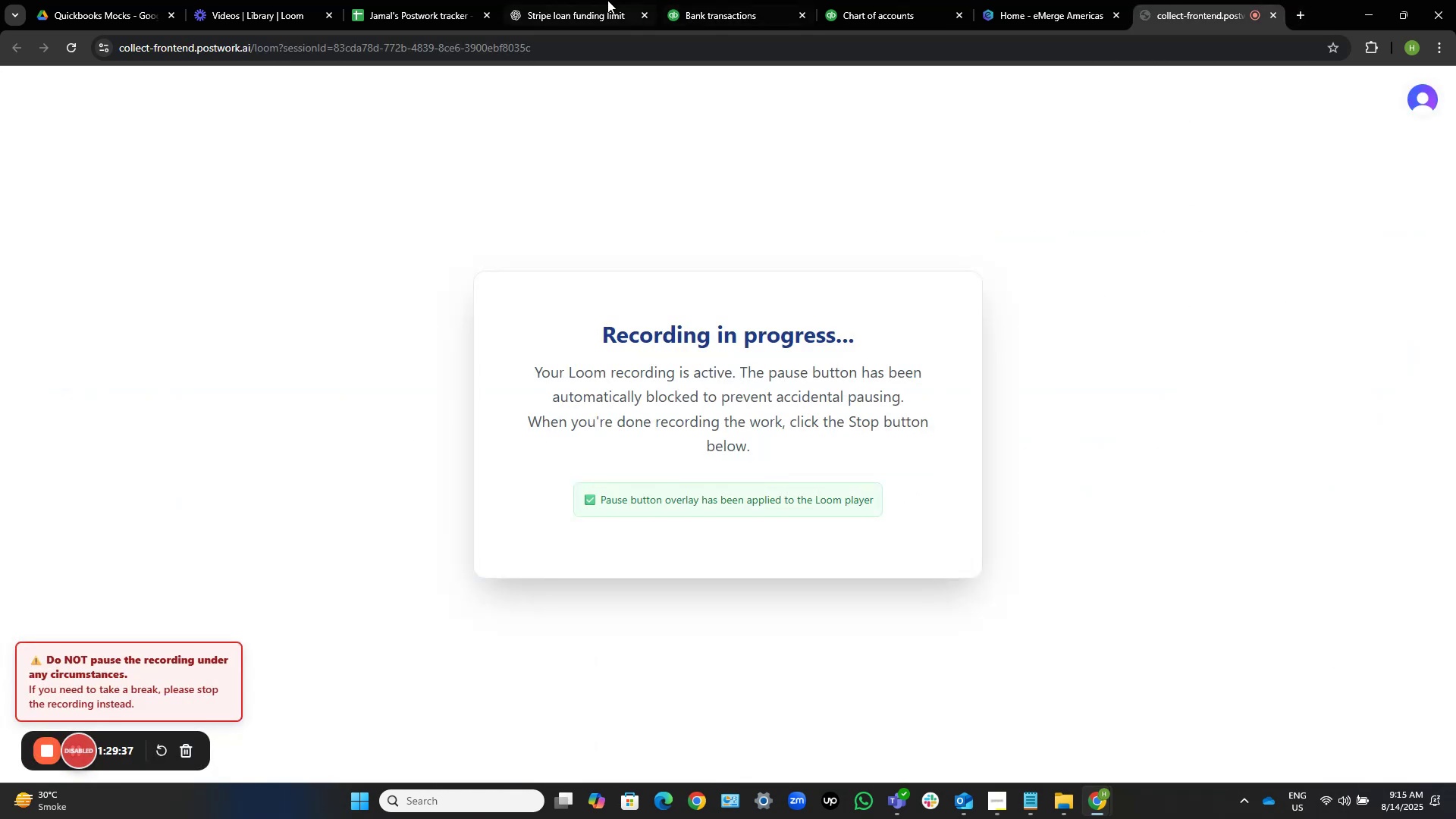 
left_click([706, 0])
 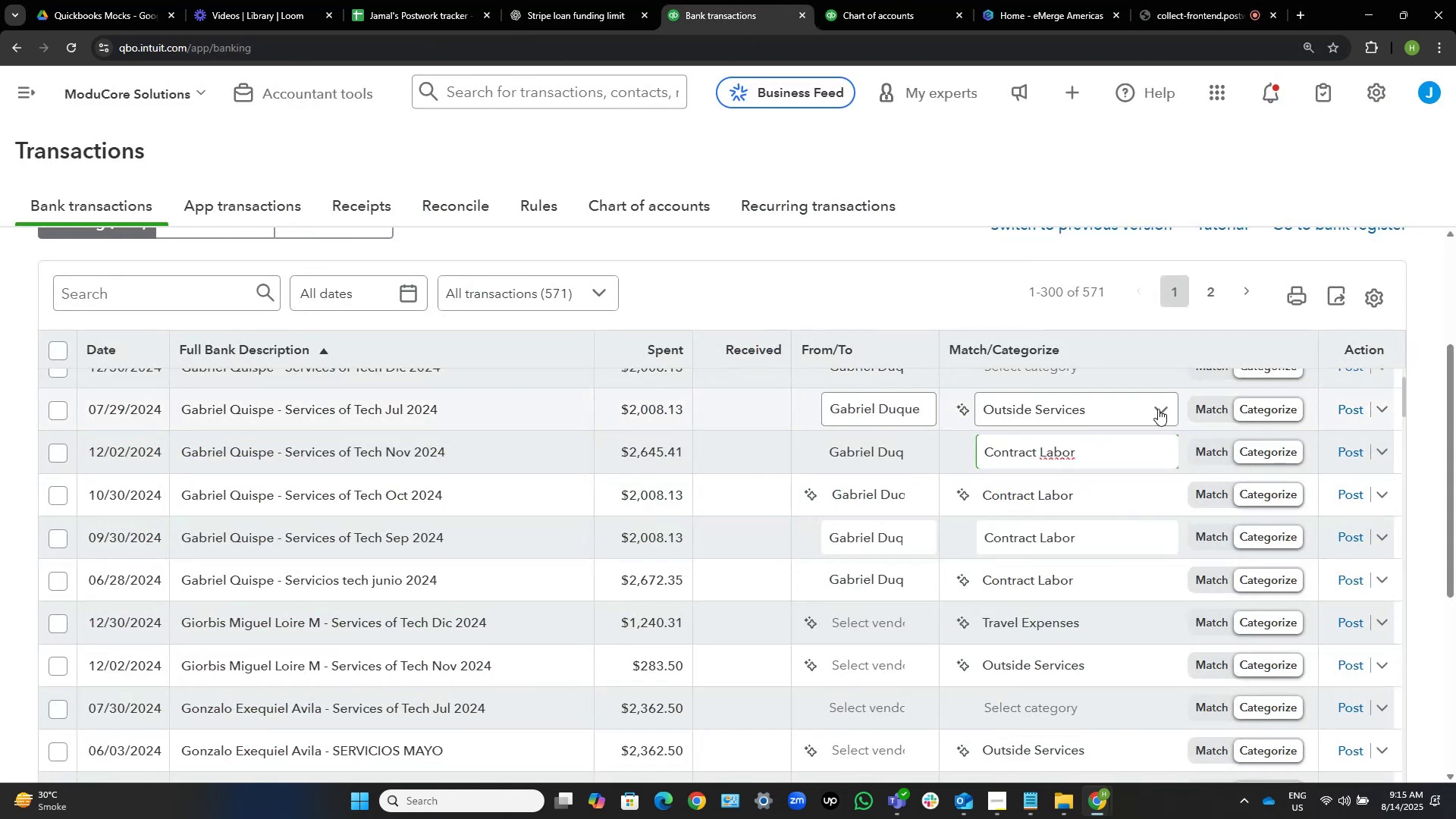 
scroll: coordinate [1122, 406], scroll_direction: up, amount: 8.0
 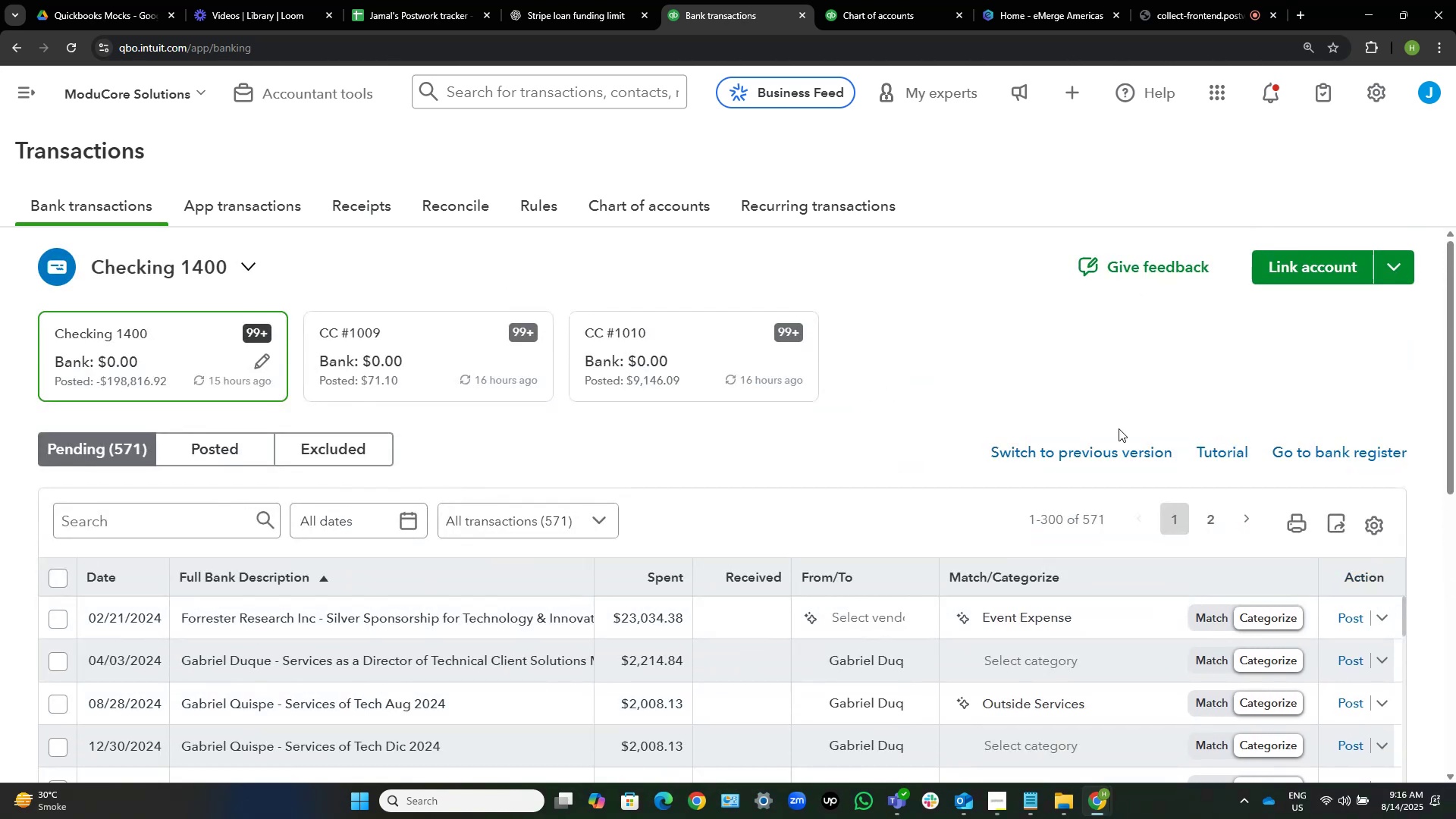 
scroll: coordinate [899, 249], scroll_direction: down, amount: 4.0
 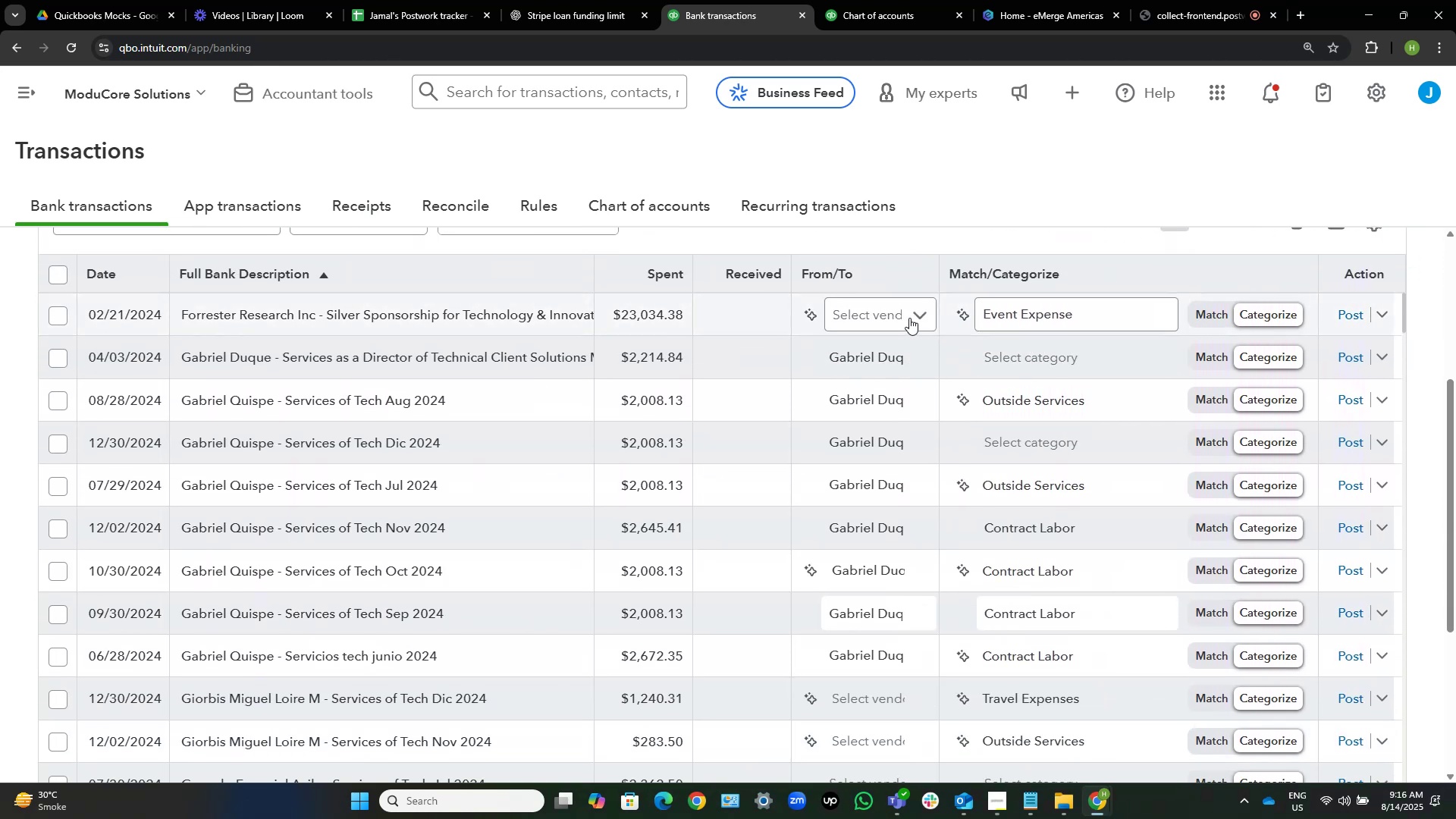 
left_click([382, 303])
 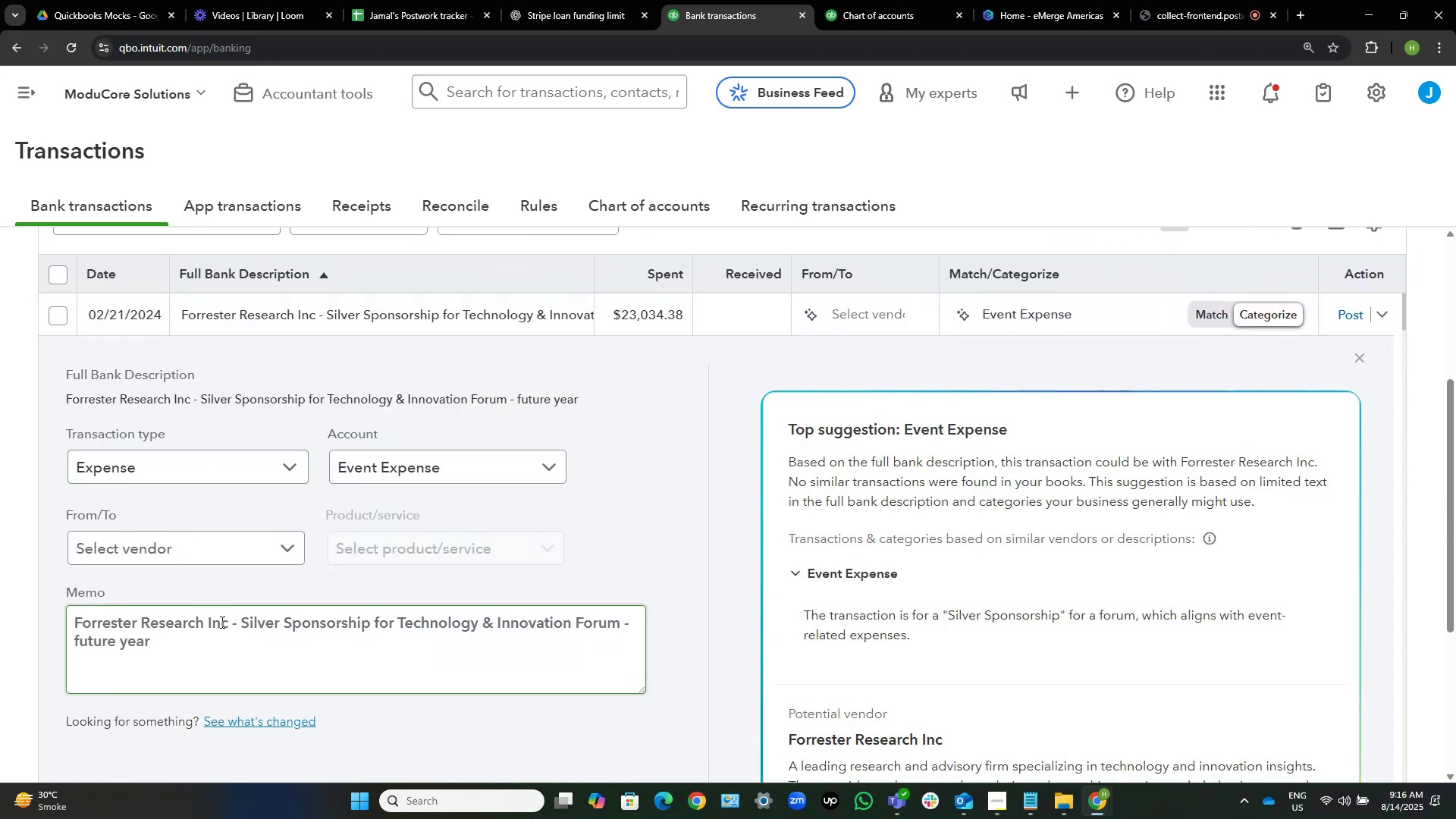 
left_click_drag(start_coordinate=[224, 626], to_coordinate=[79, 625])
 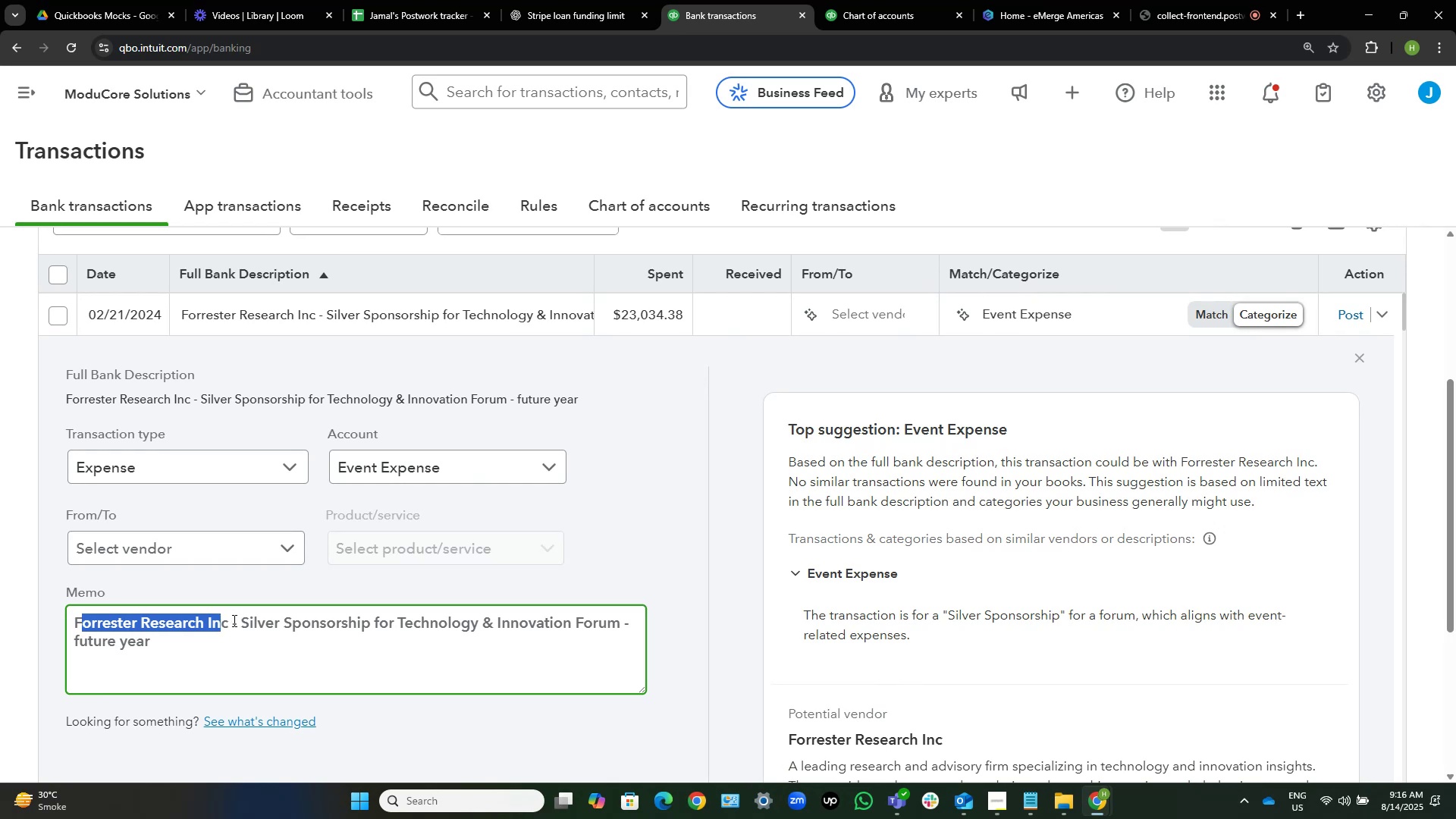 
left_click_drag(start_coordinate=[231, 620], to_coordinate=[37, 628])
 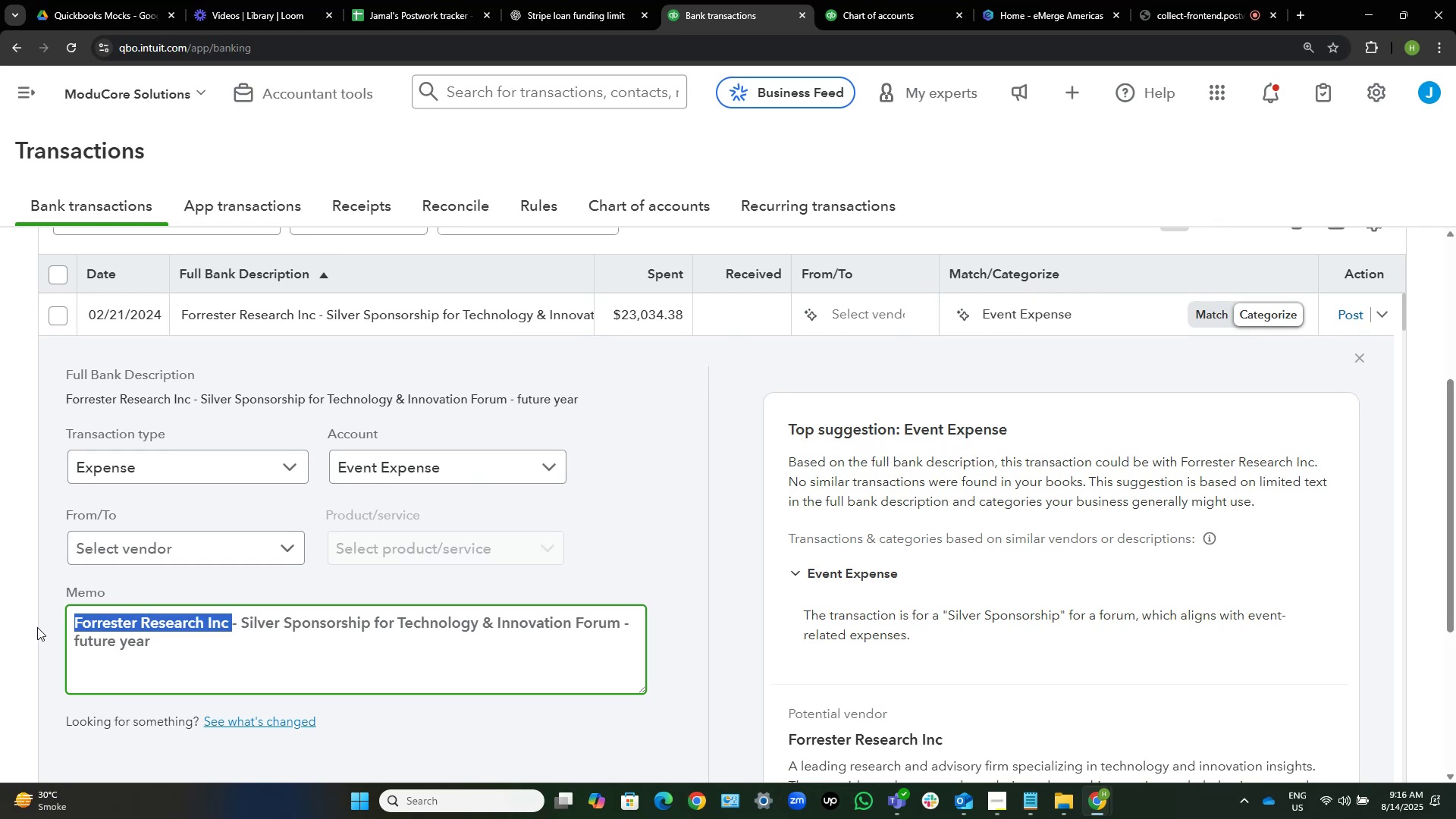 
key(Control+C)
 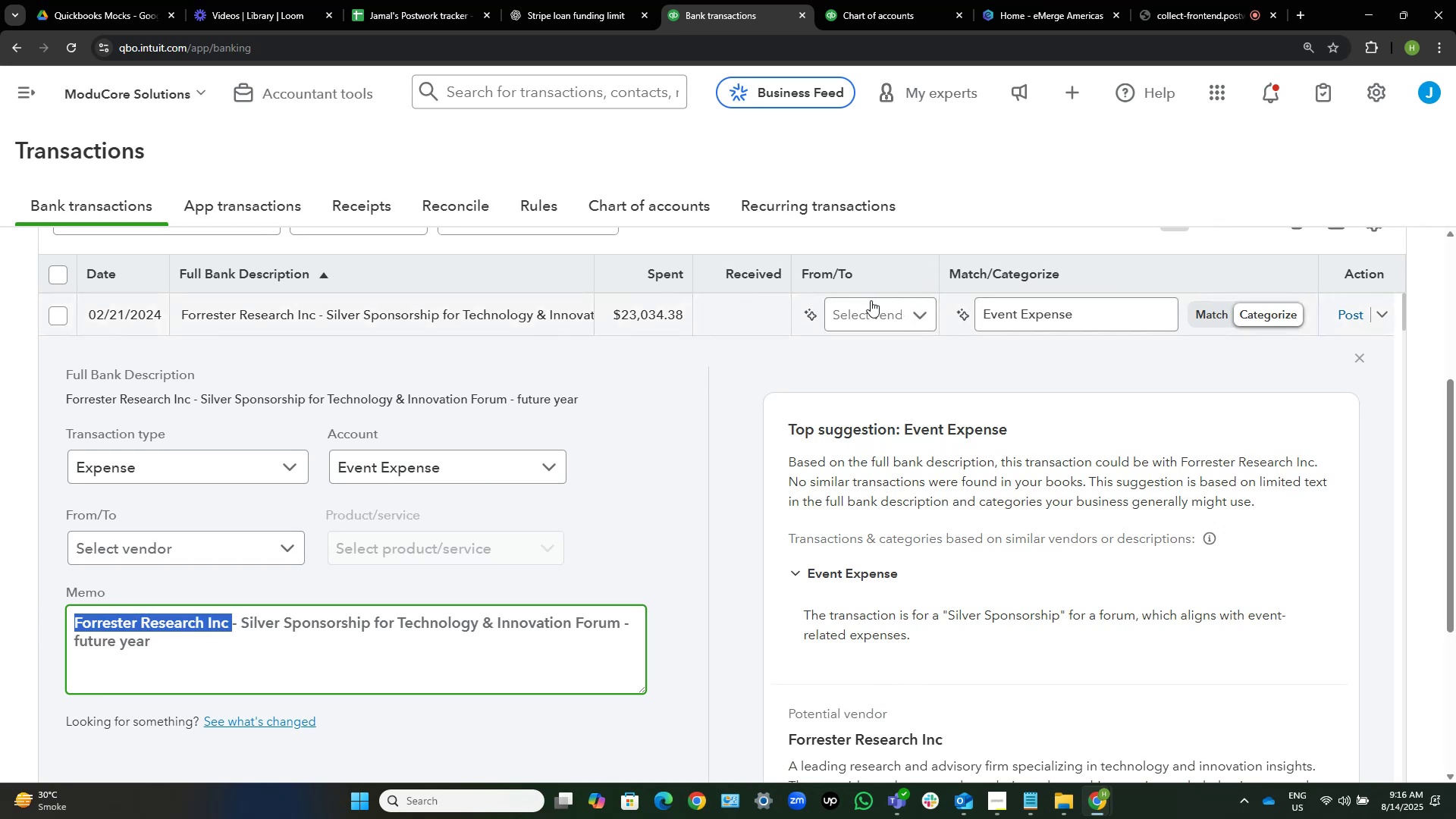 
left_click([864, 307])
 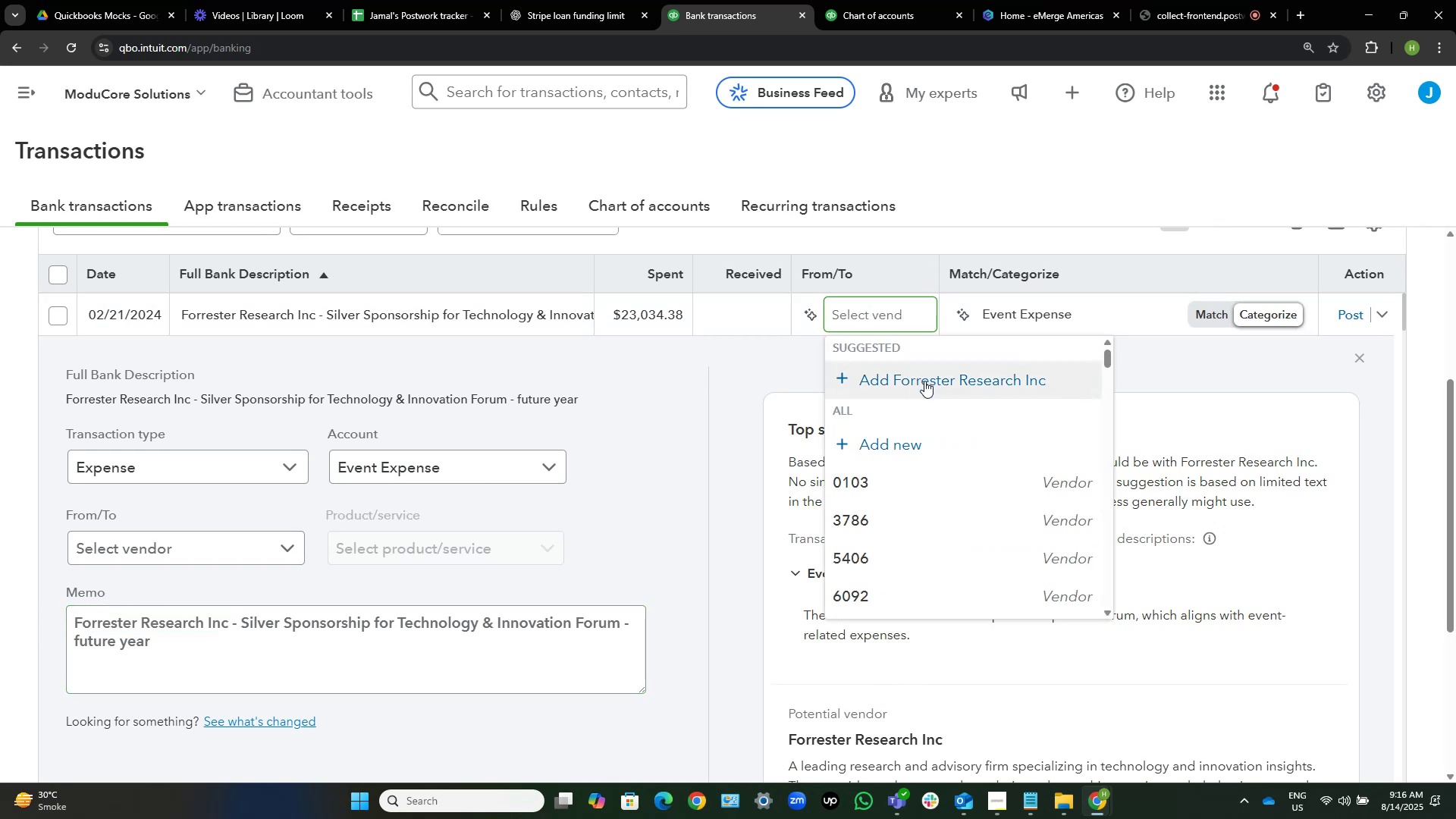 